 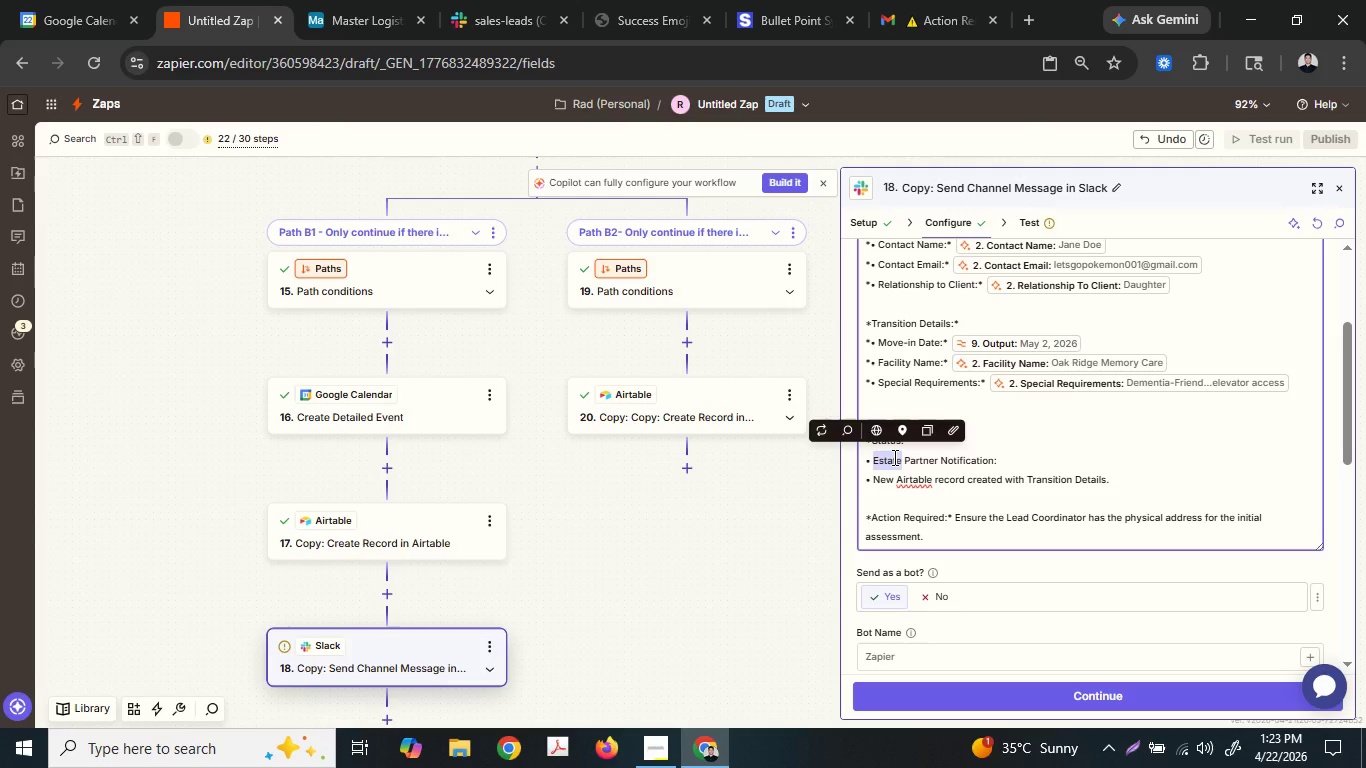 
type(Liquida)
 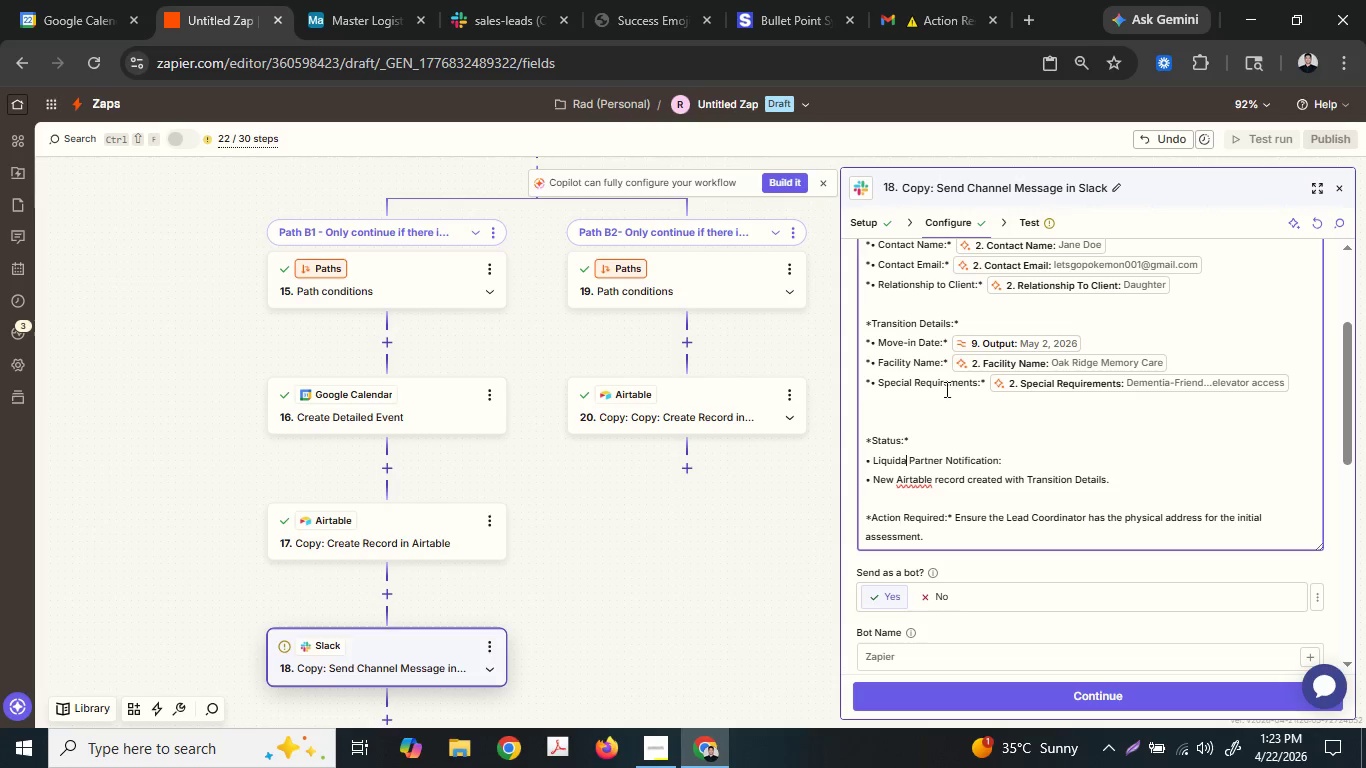 
type(tion)
 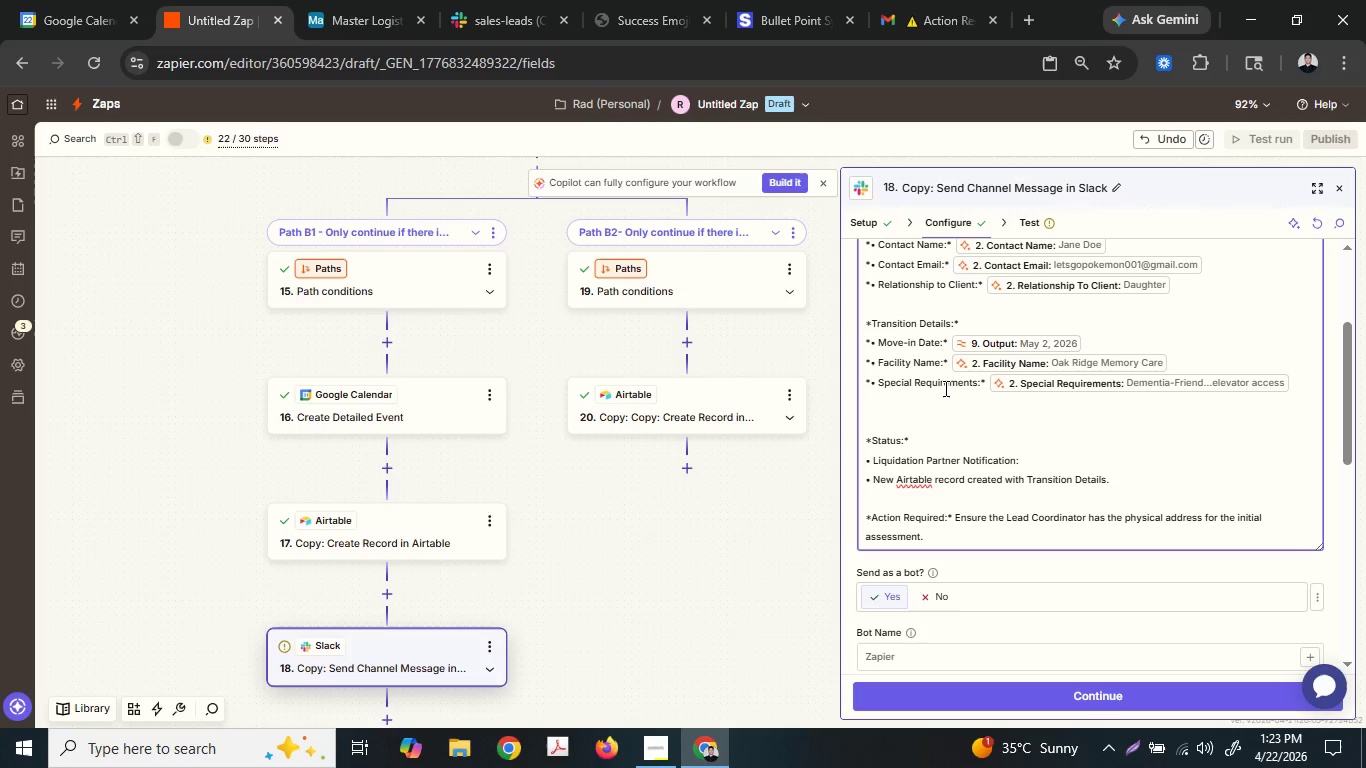 
key(ArrowDown)
 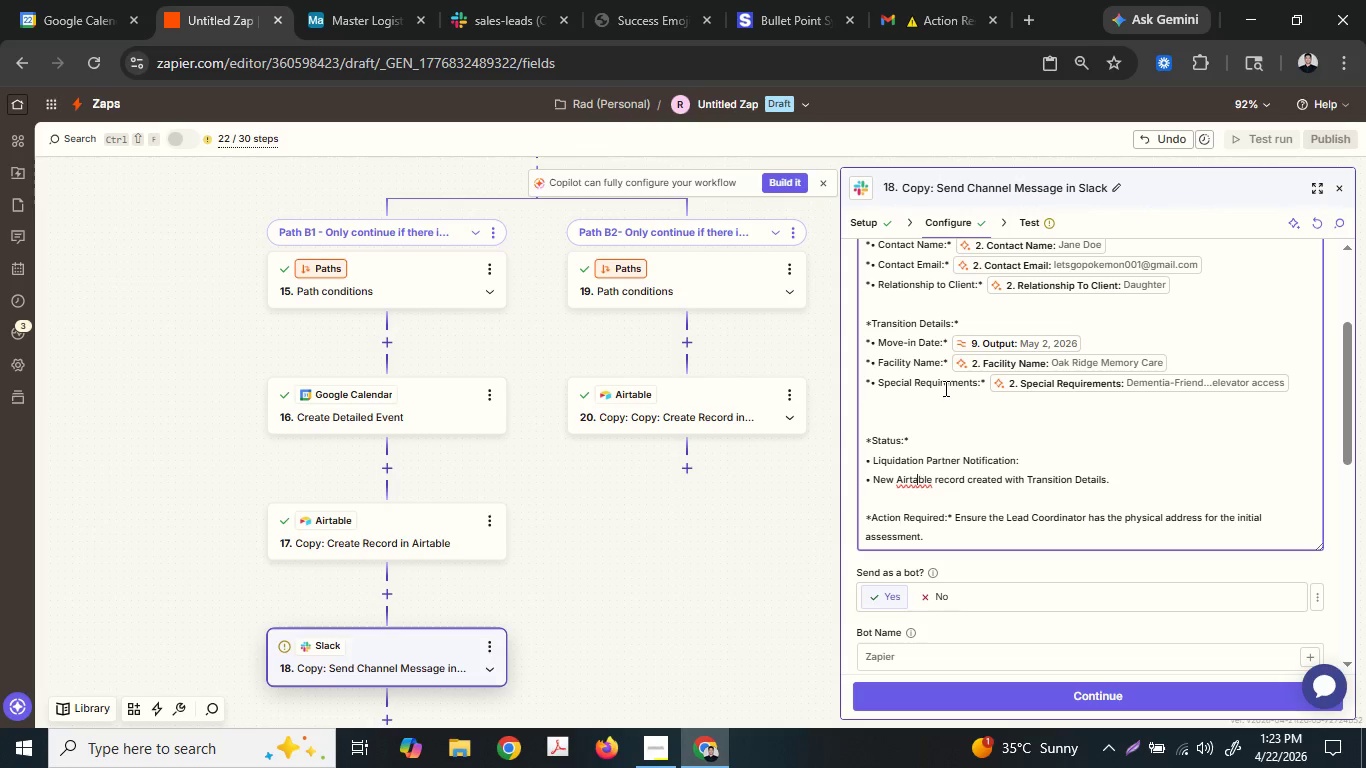 
hold_key(key=ArrowLeft, duration=0.7)
 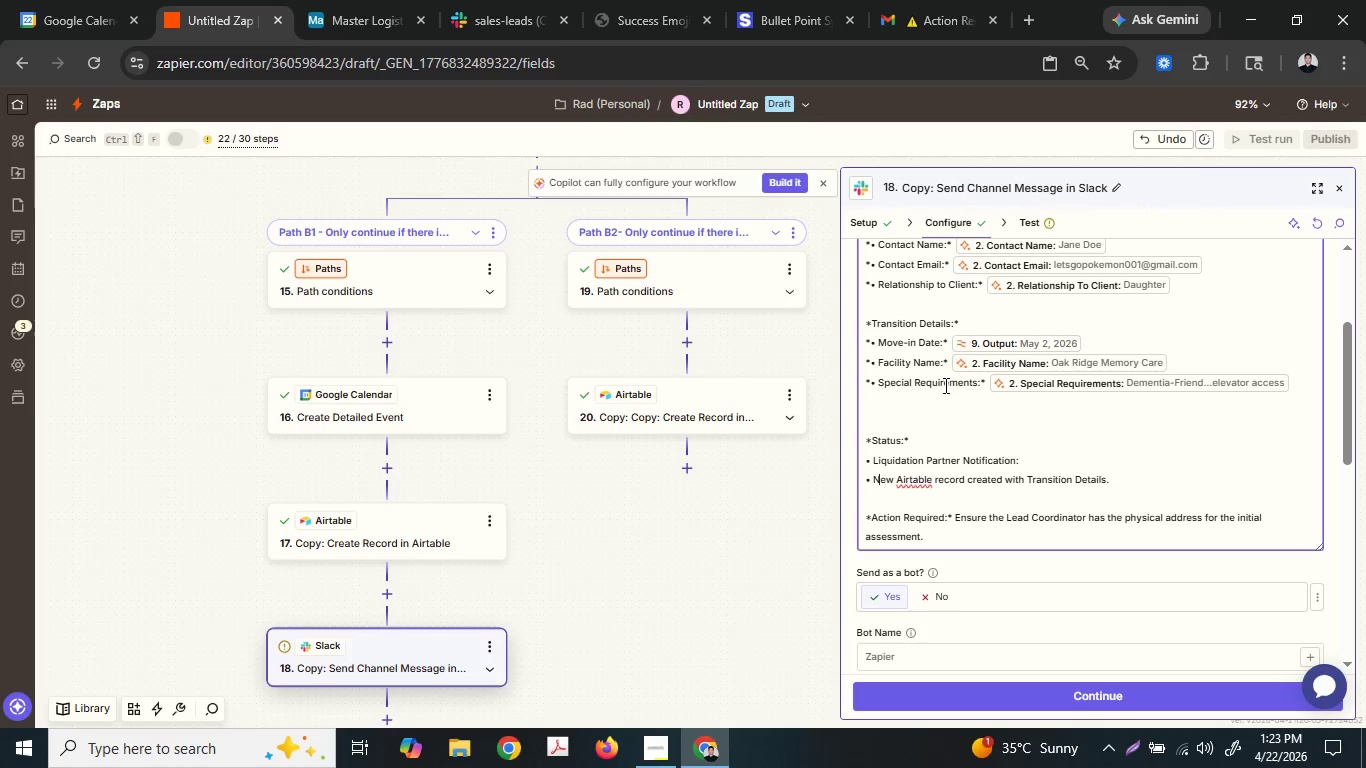 
key(ArrowLeft)
 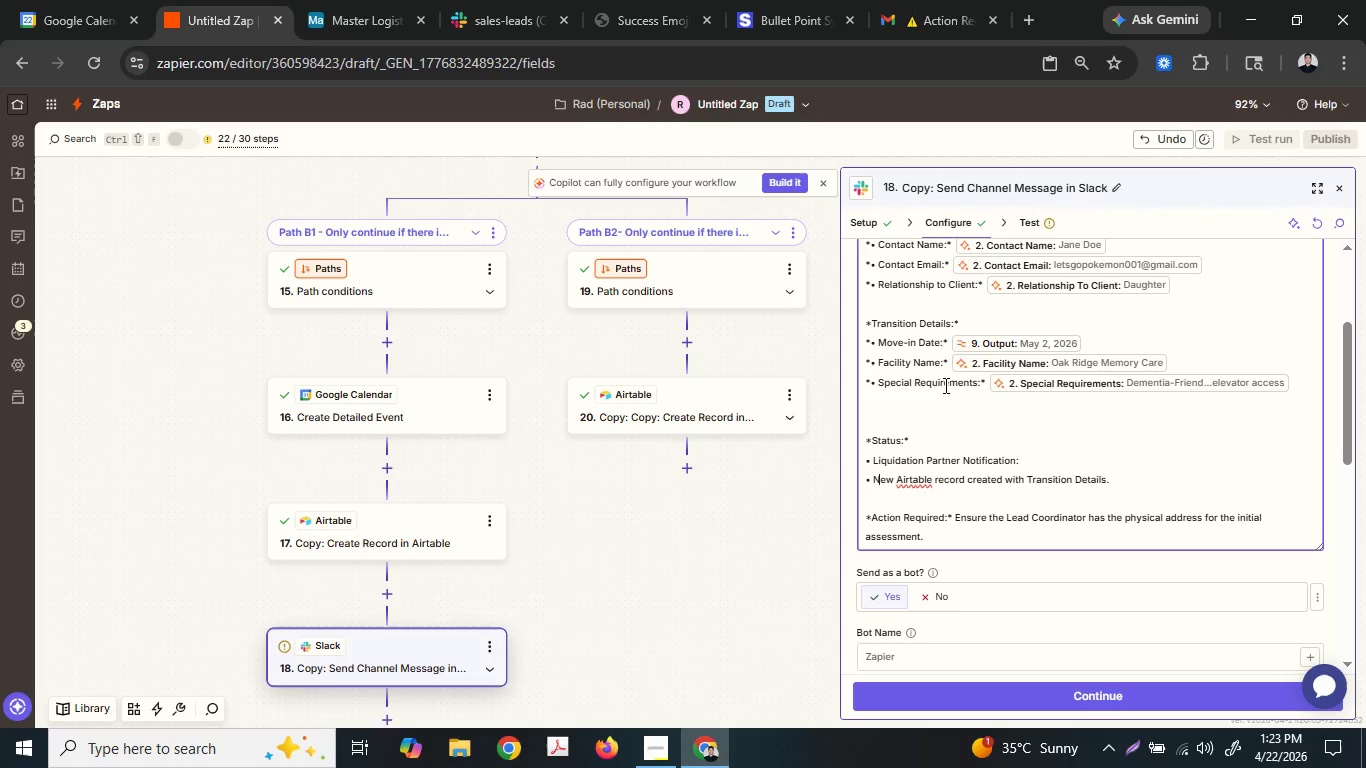 
key(ArrowLeft)
 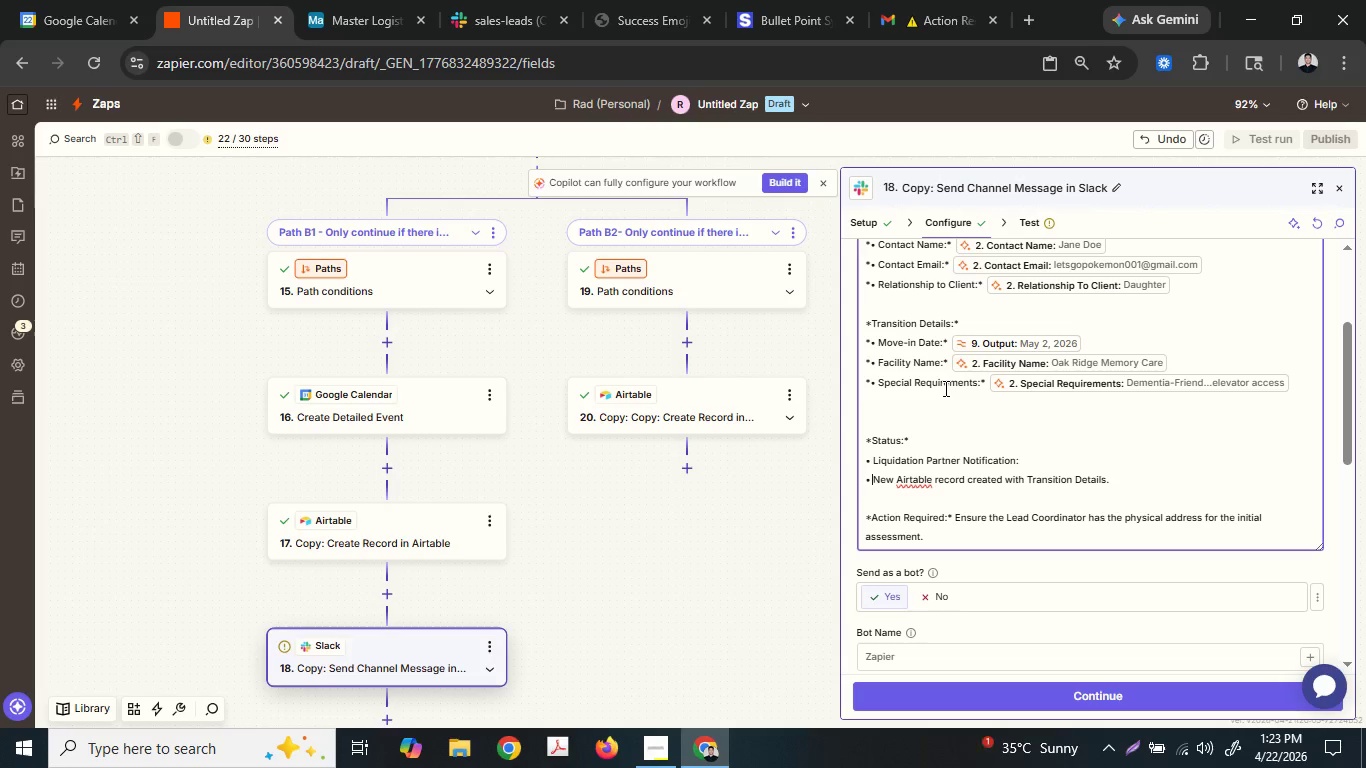 
hold_key(key=ArrowRight, duration=0.59)
 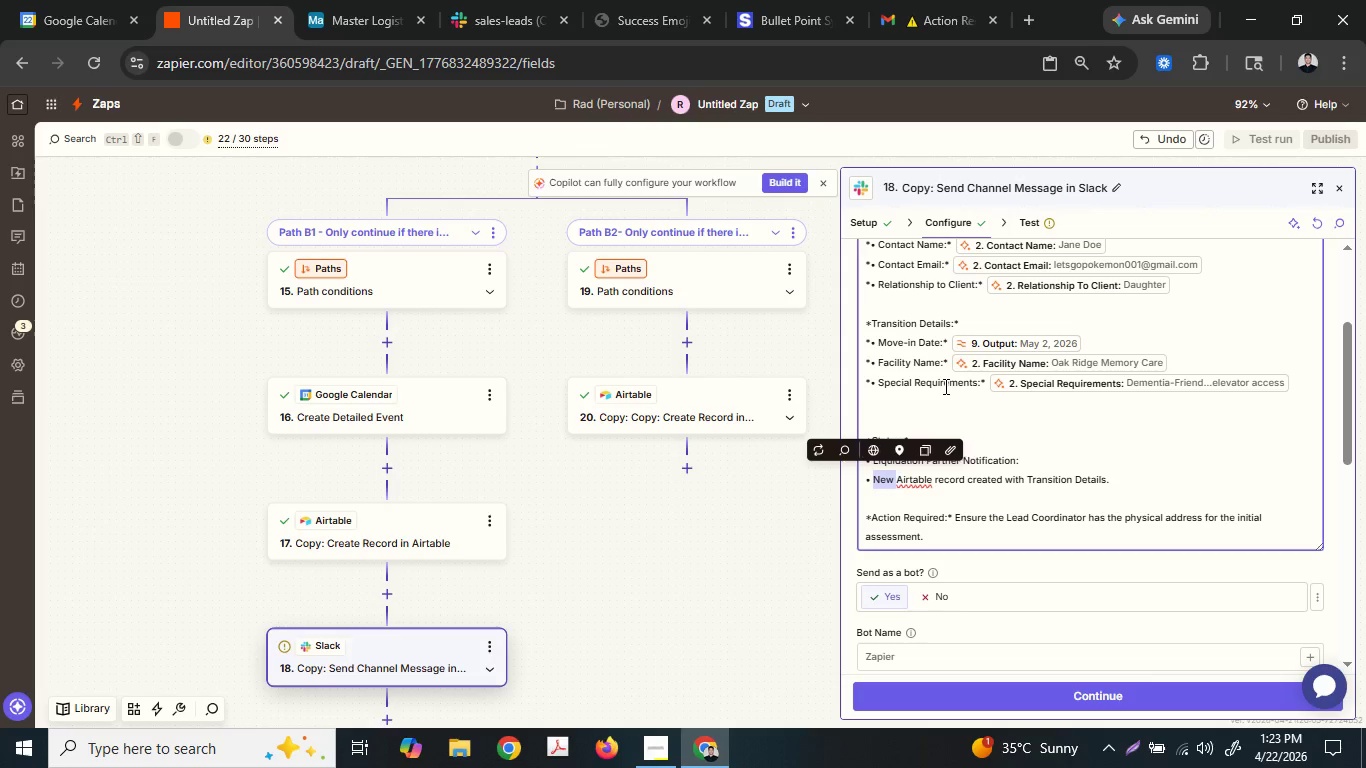 
hold_key(key=ArrowRight, duration=3.89)
 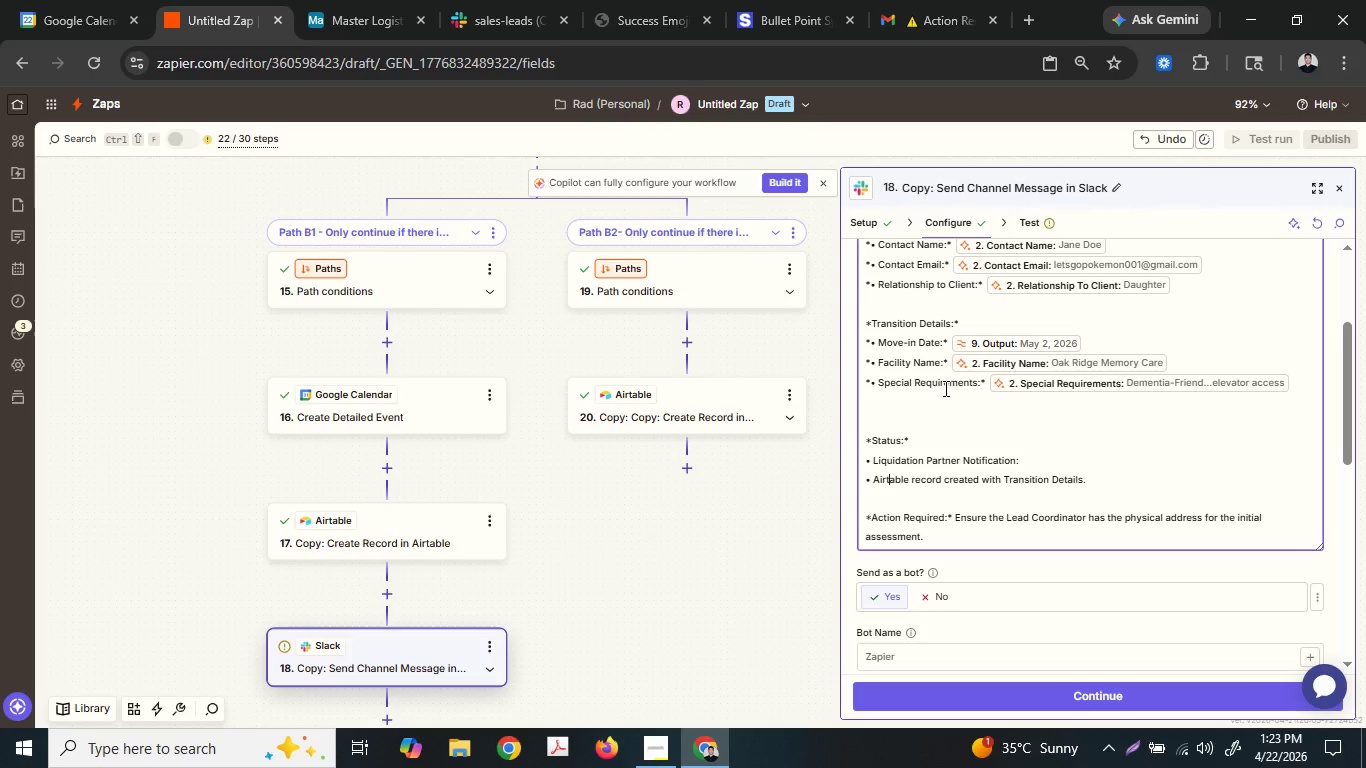 
key(Shift+ArrowLeft)
 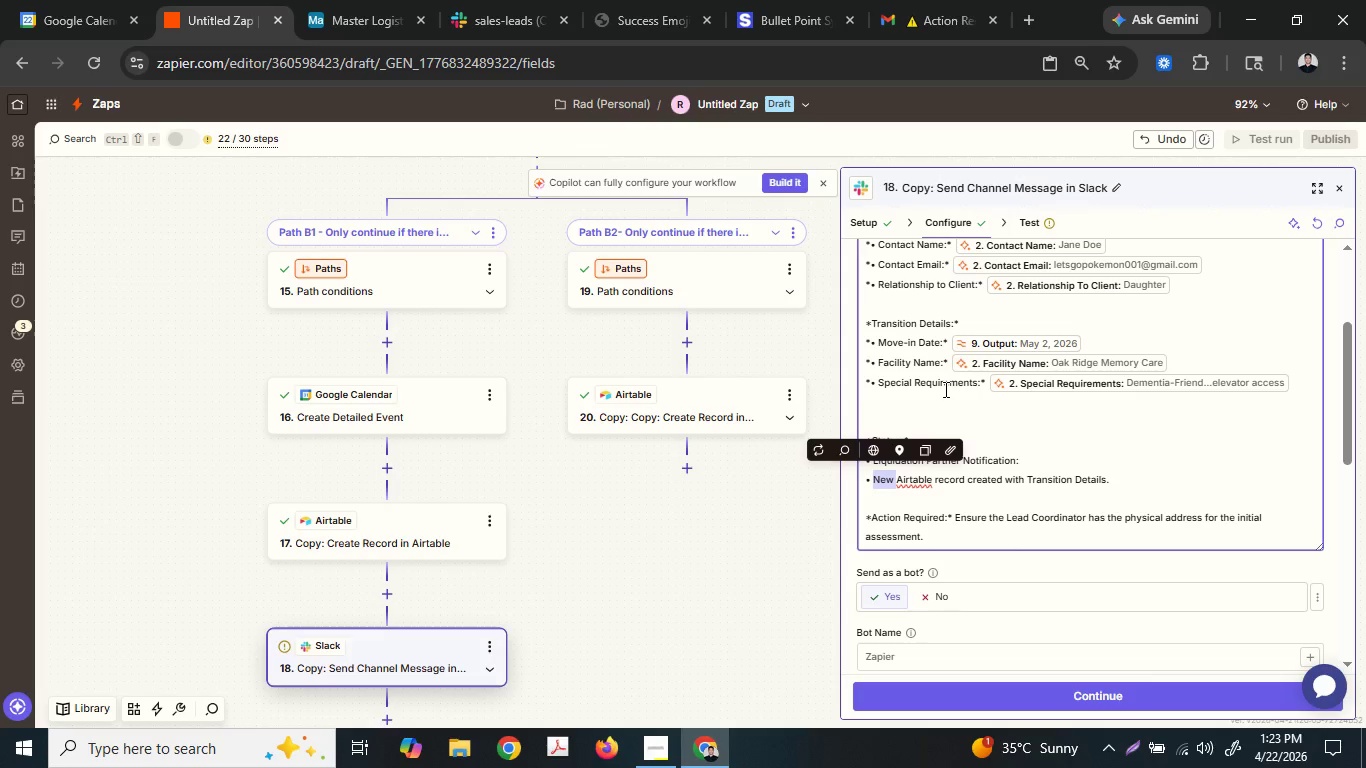 
key(Backspace)
 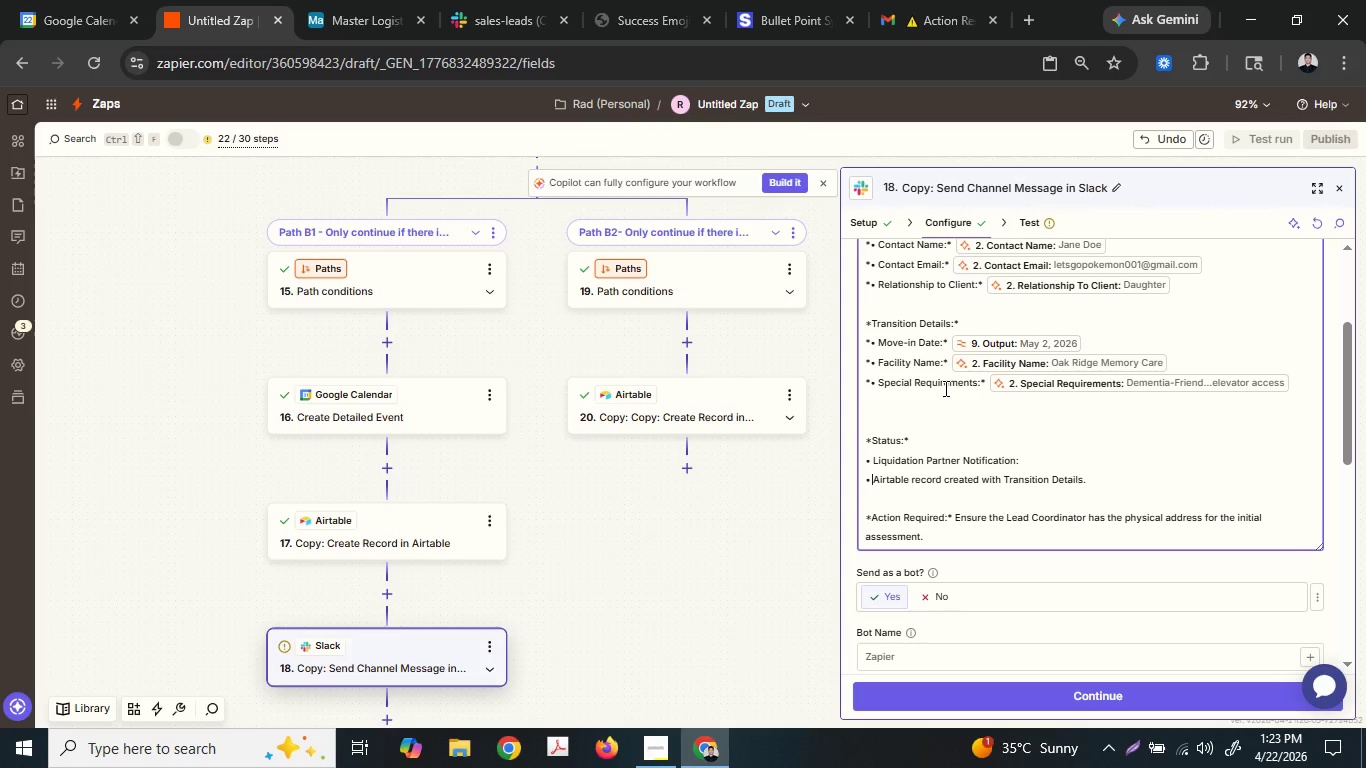 
key(ArrowRight)
 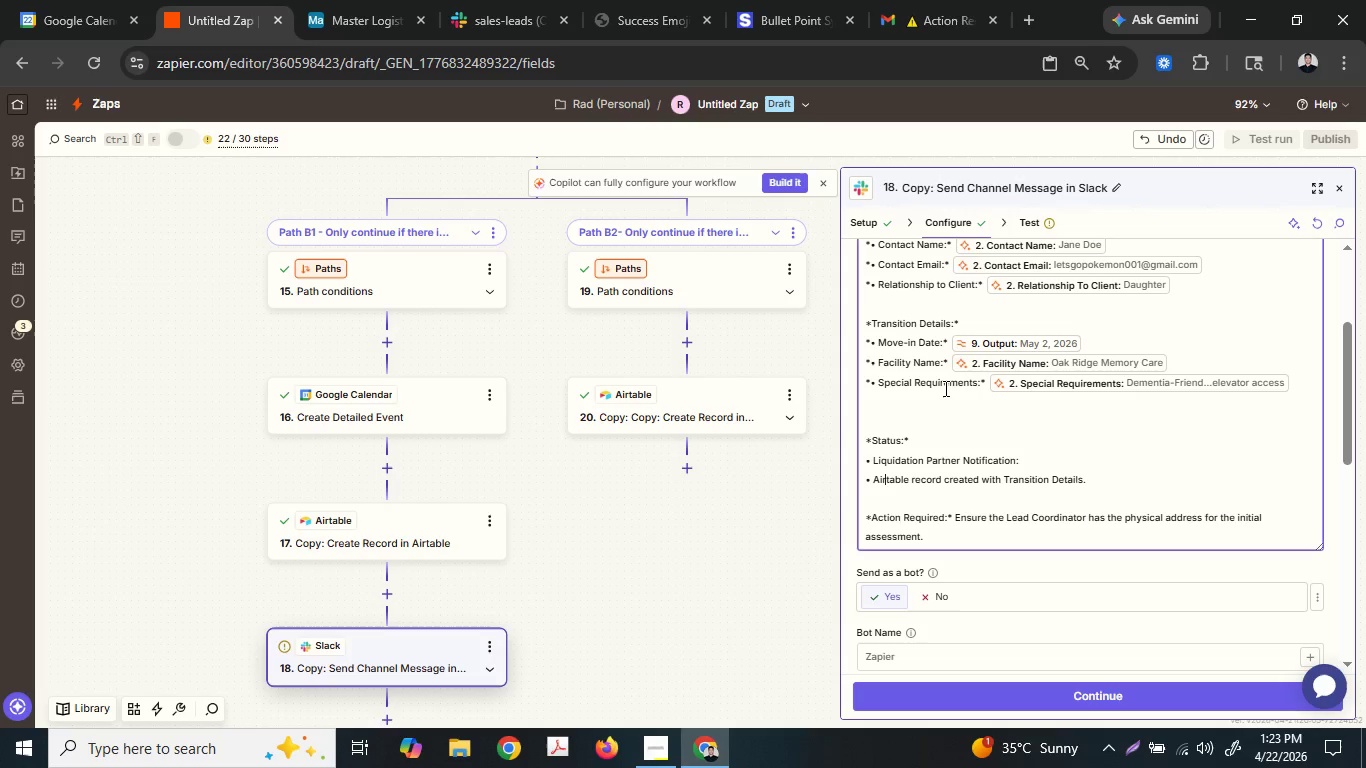 
key(ArrowRight)
 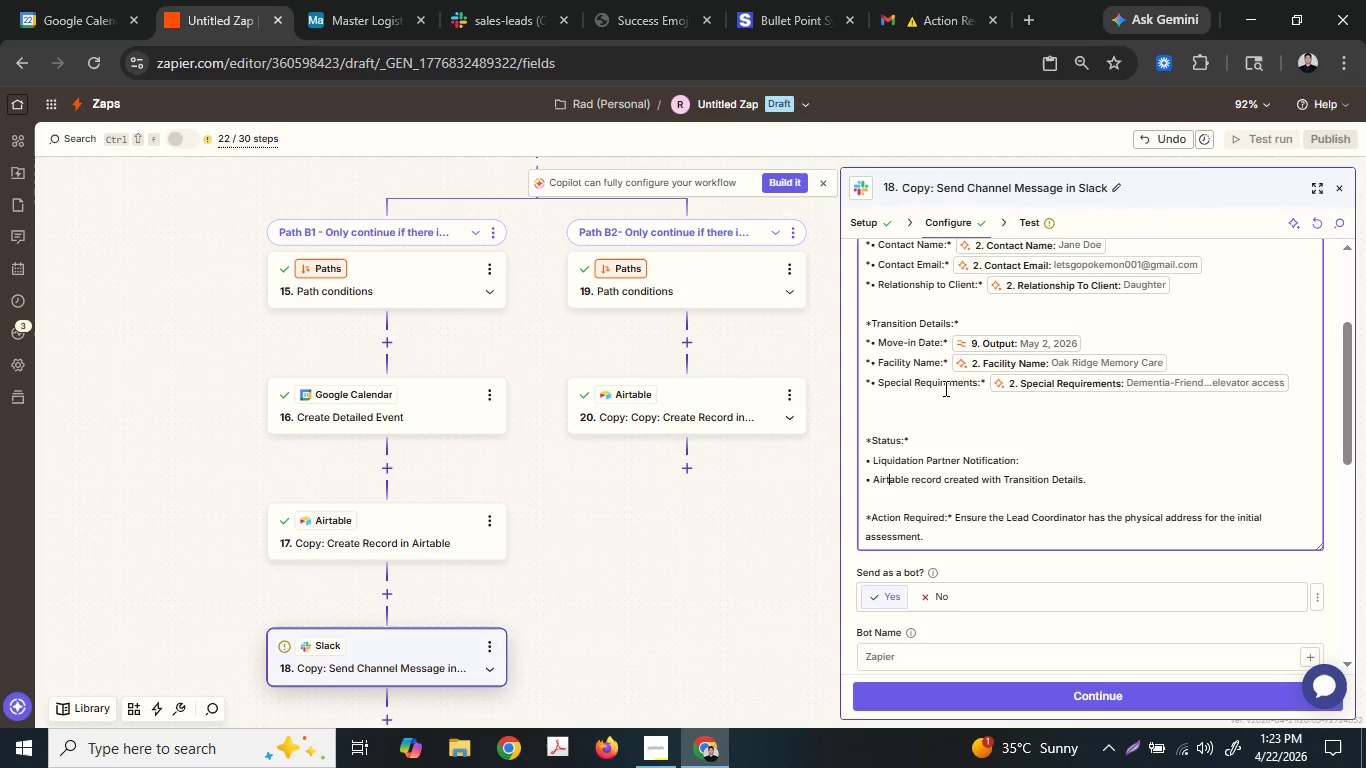 
key(ArrowRight)
 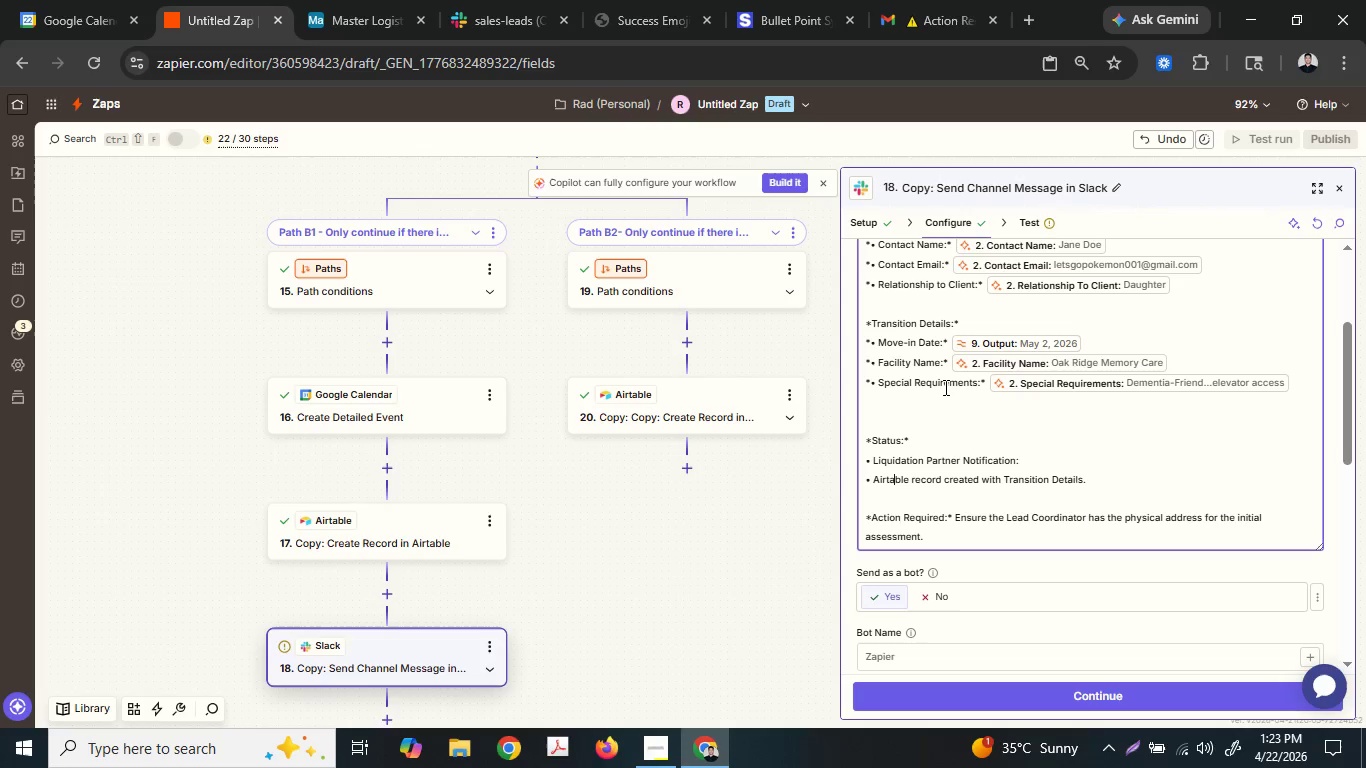 
key(ArrowRight)
 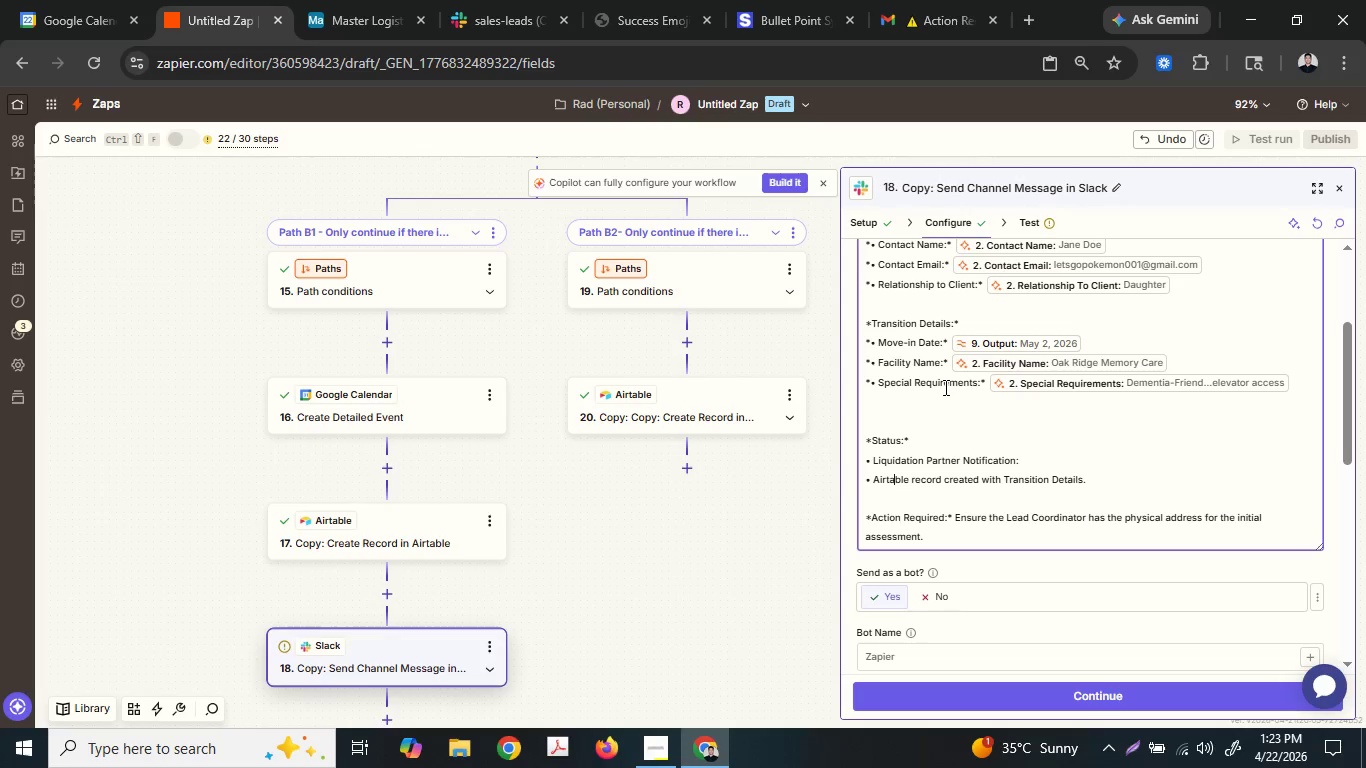 
key(ArrowRight)
 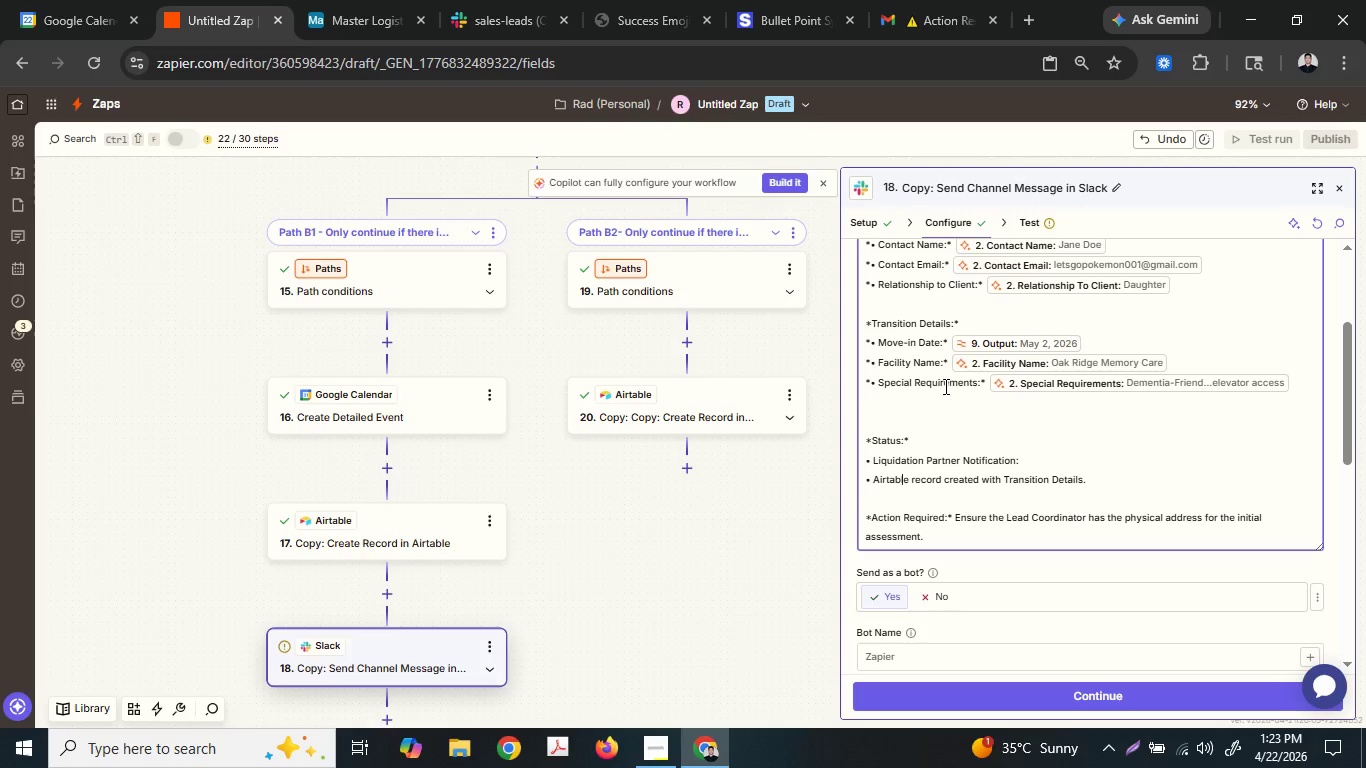 
key(ArrowRight)
 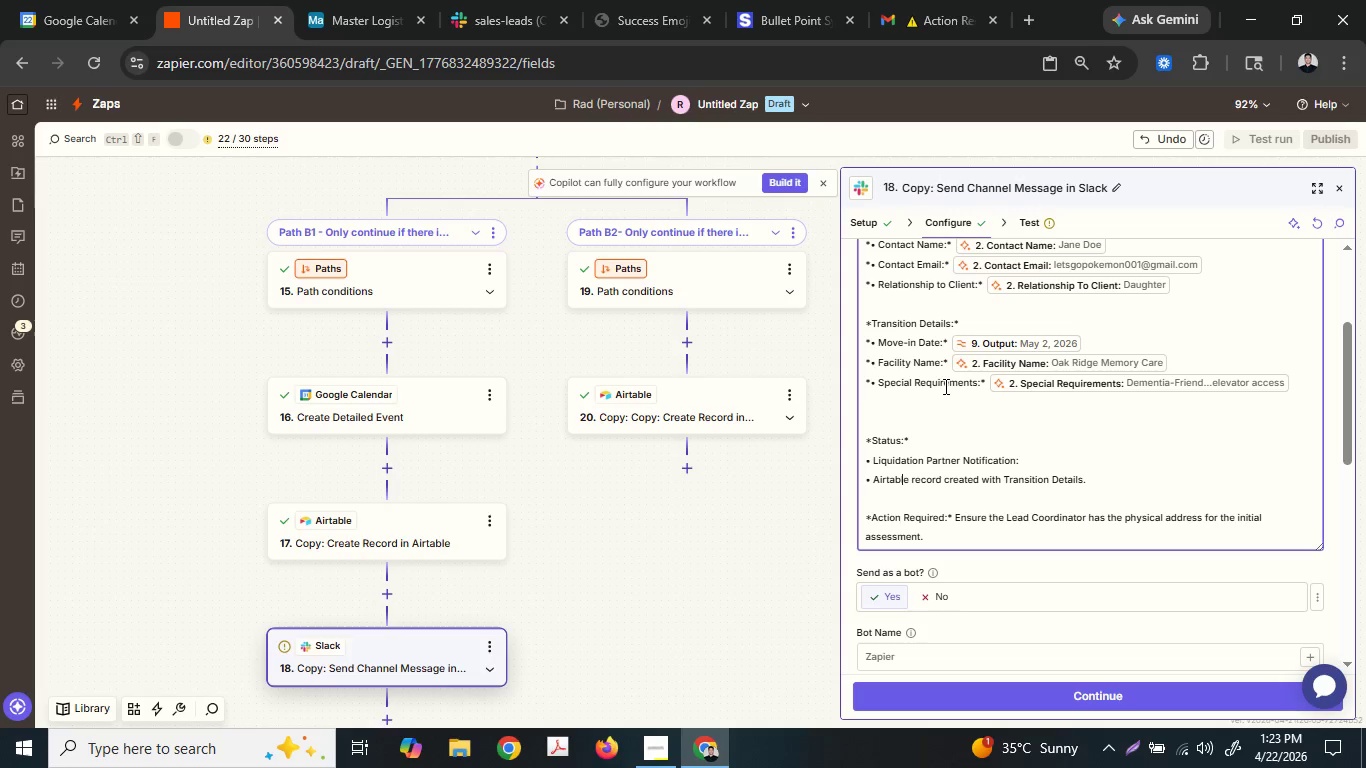 
key(ArrowRight)
 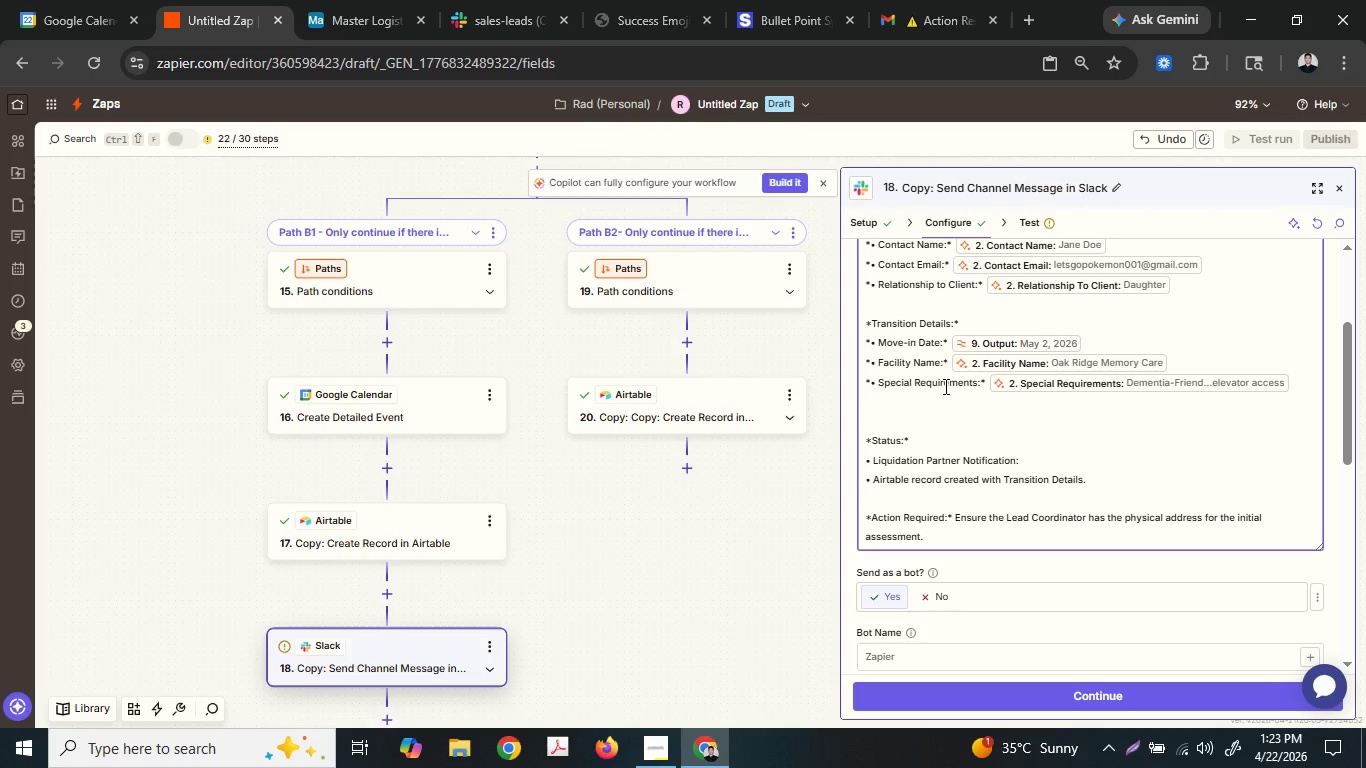 
hold_key(key=ShiftLeft, duration=0.44)
 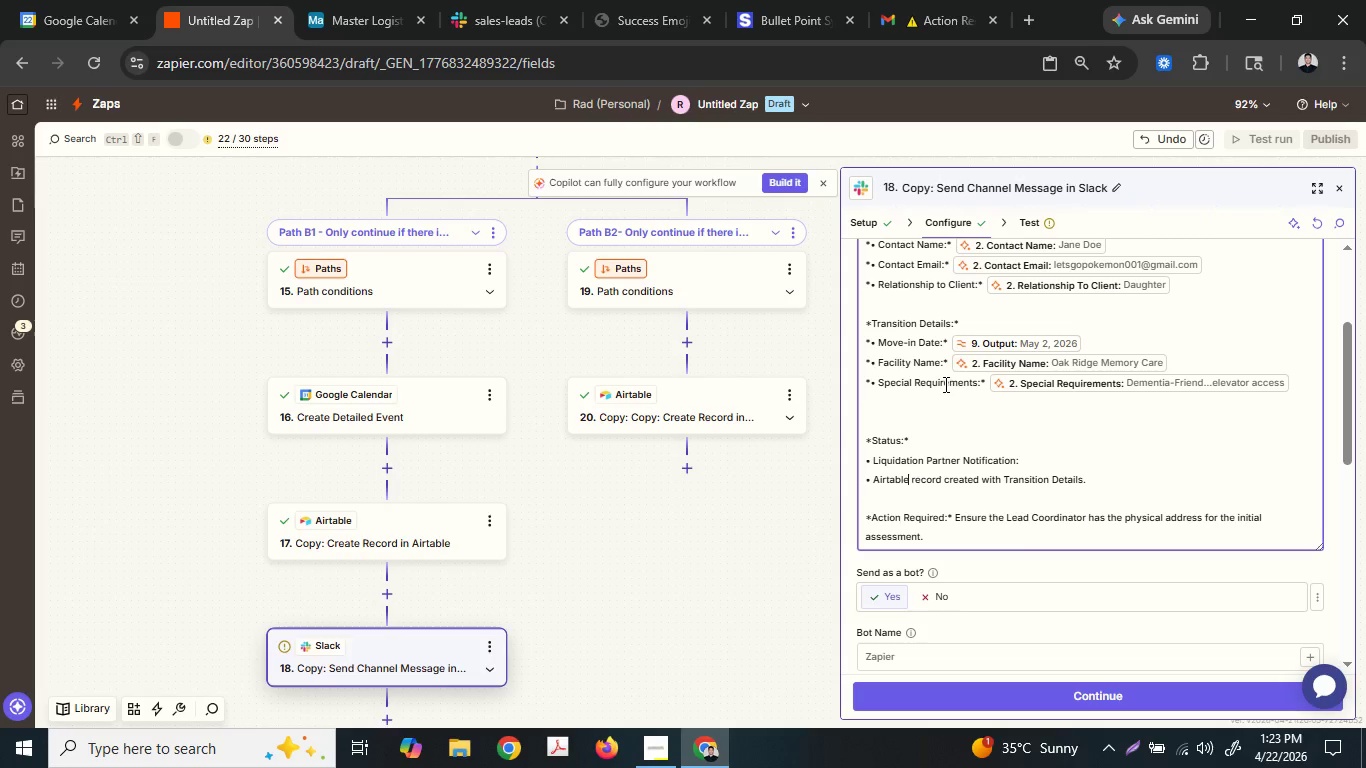 
key(Shift+Semicolon)
 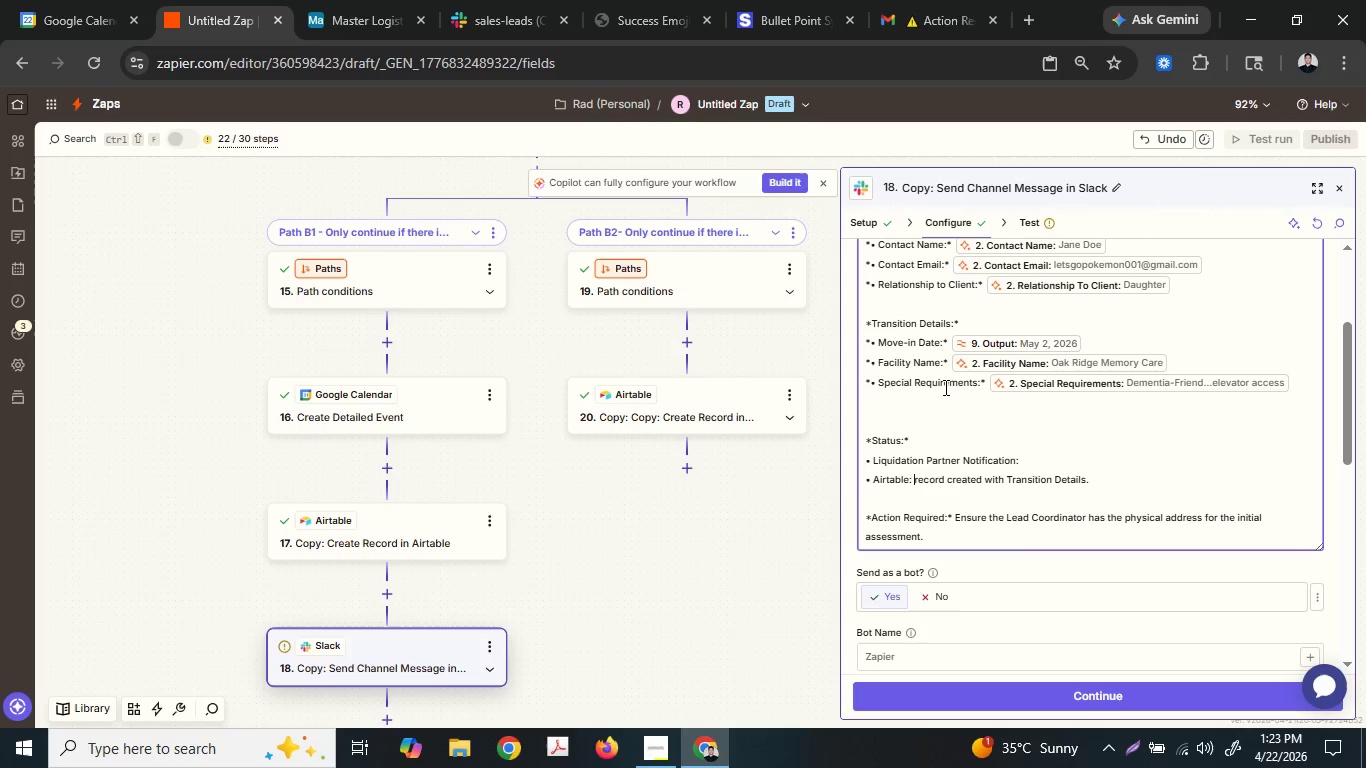 
key(ArrowRight)
 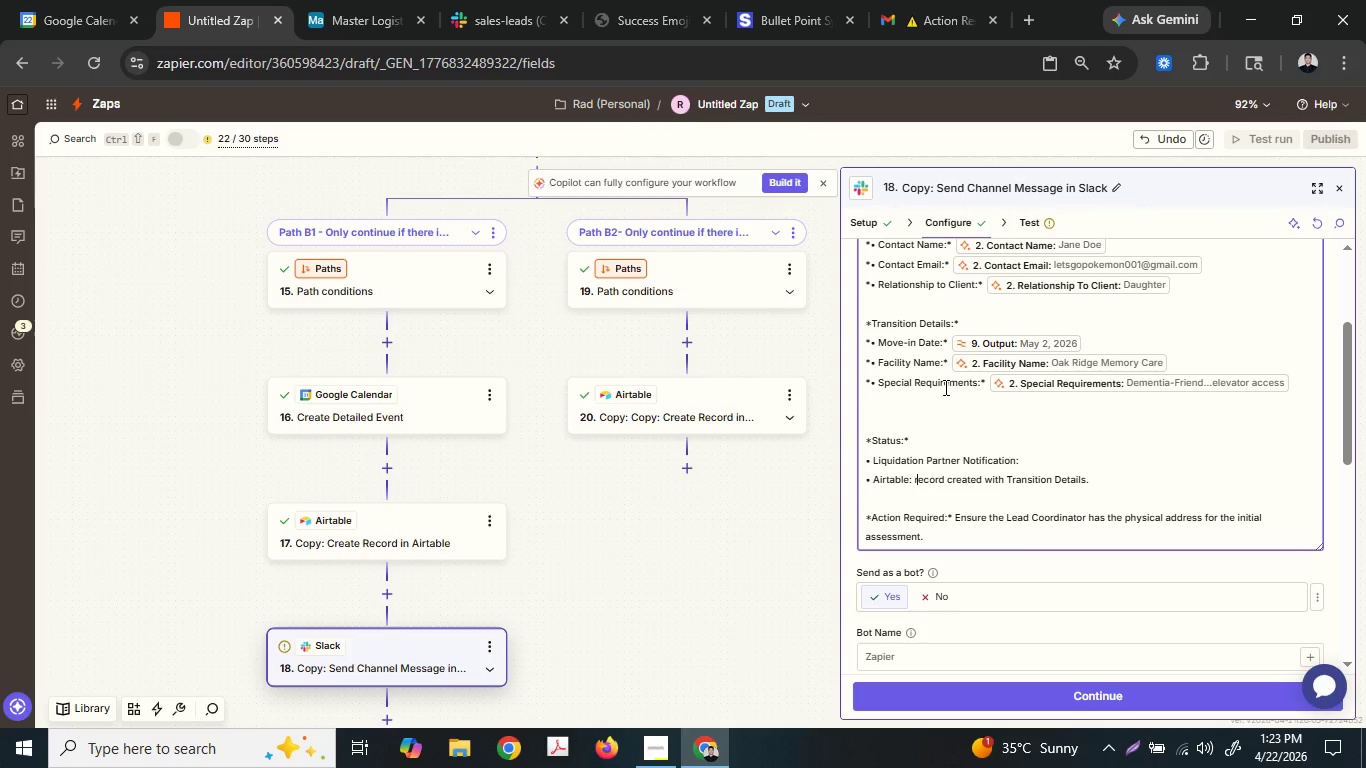 
key(ArrowRight)
 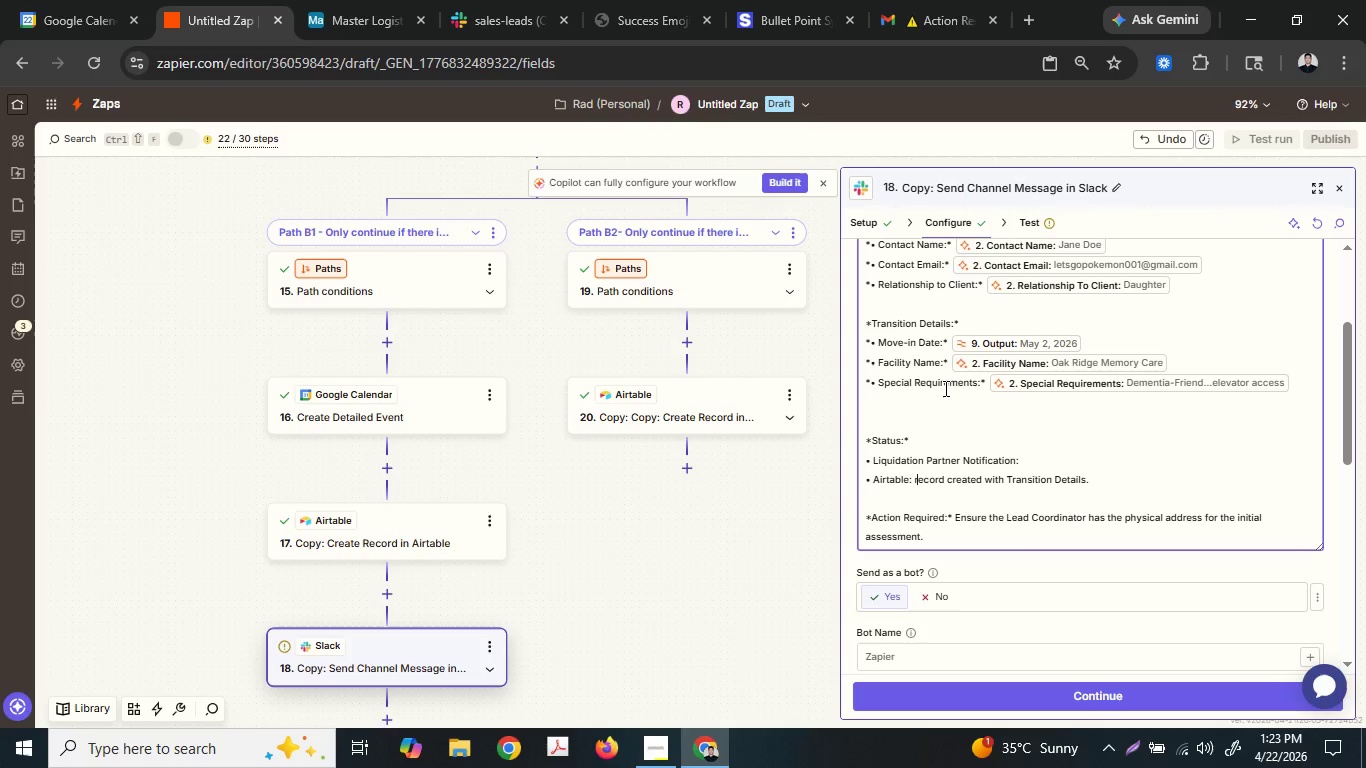 
key(Shift+Backspace)
 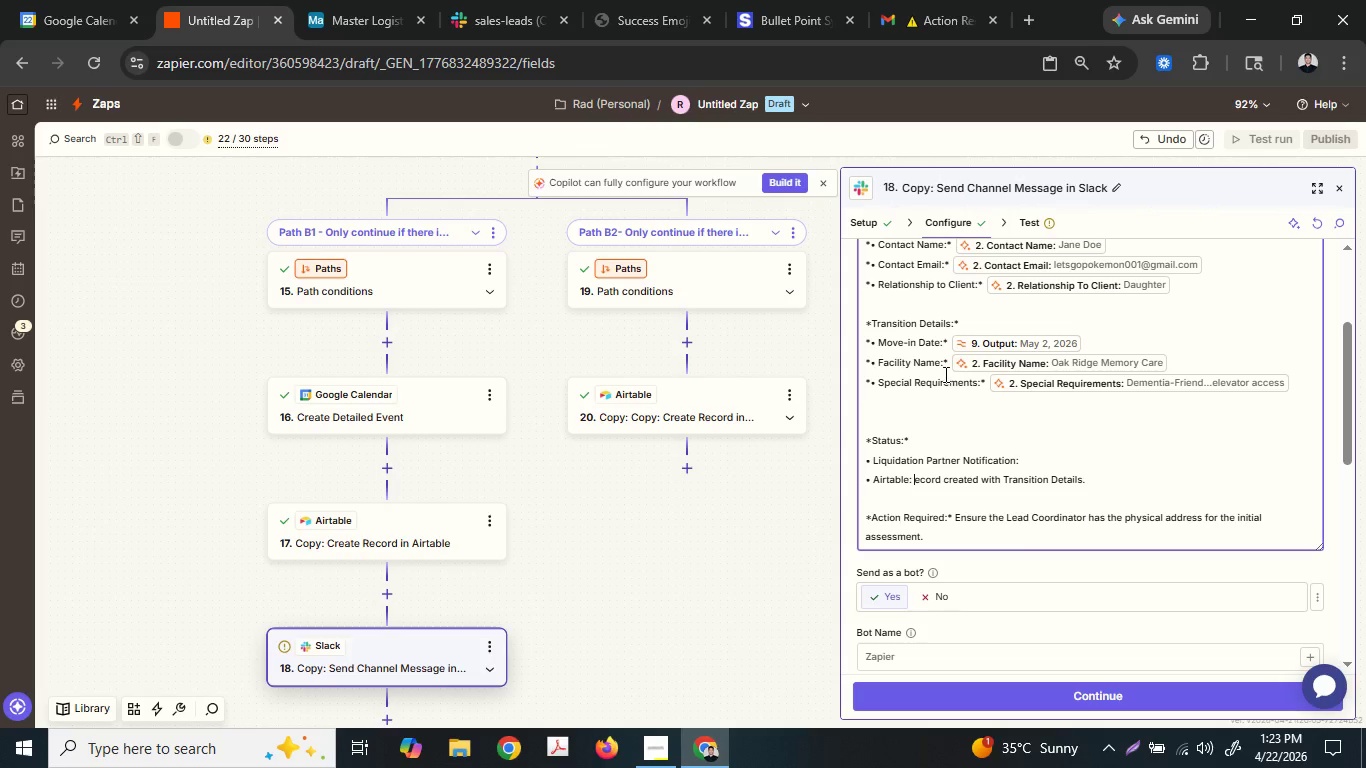 
key(Shift+R)
 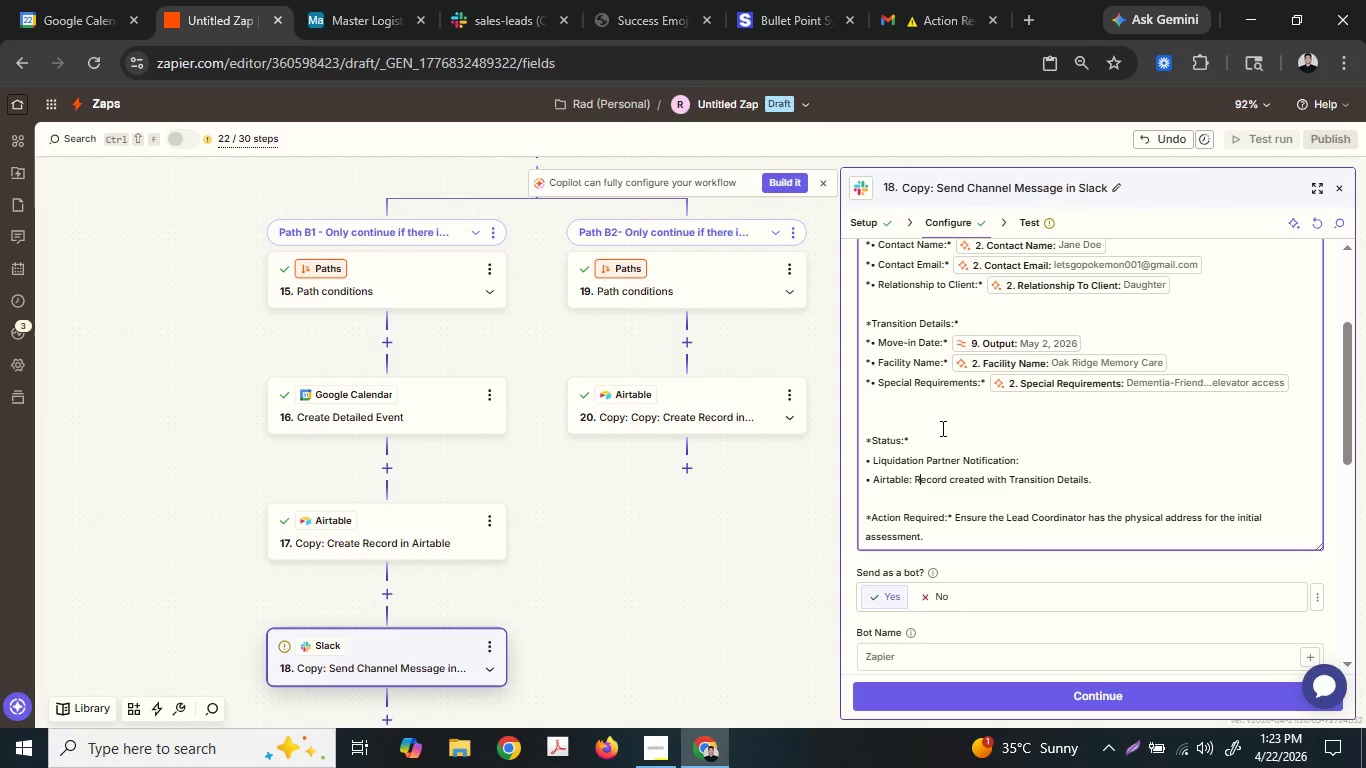 
left_click([941, 439])
 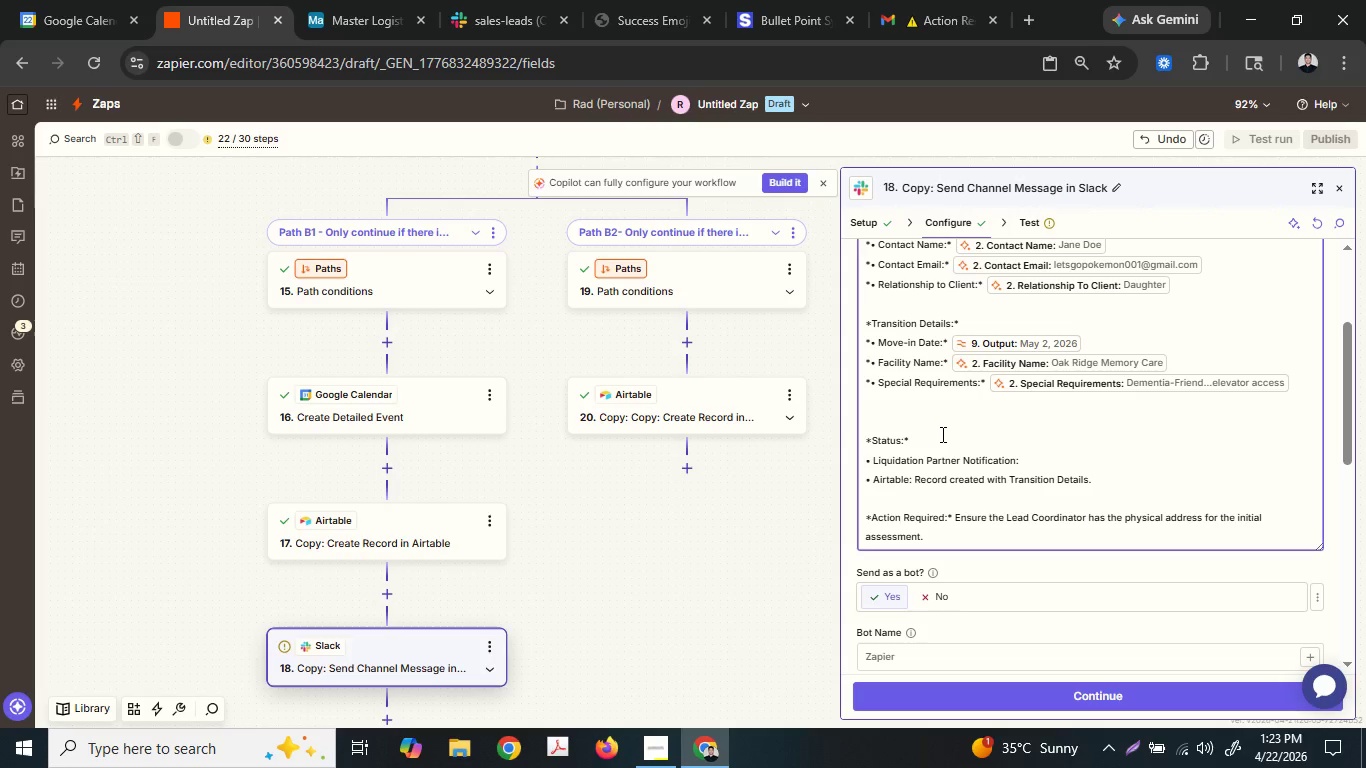 
key(ArrowRight)
 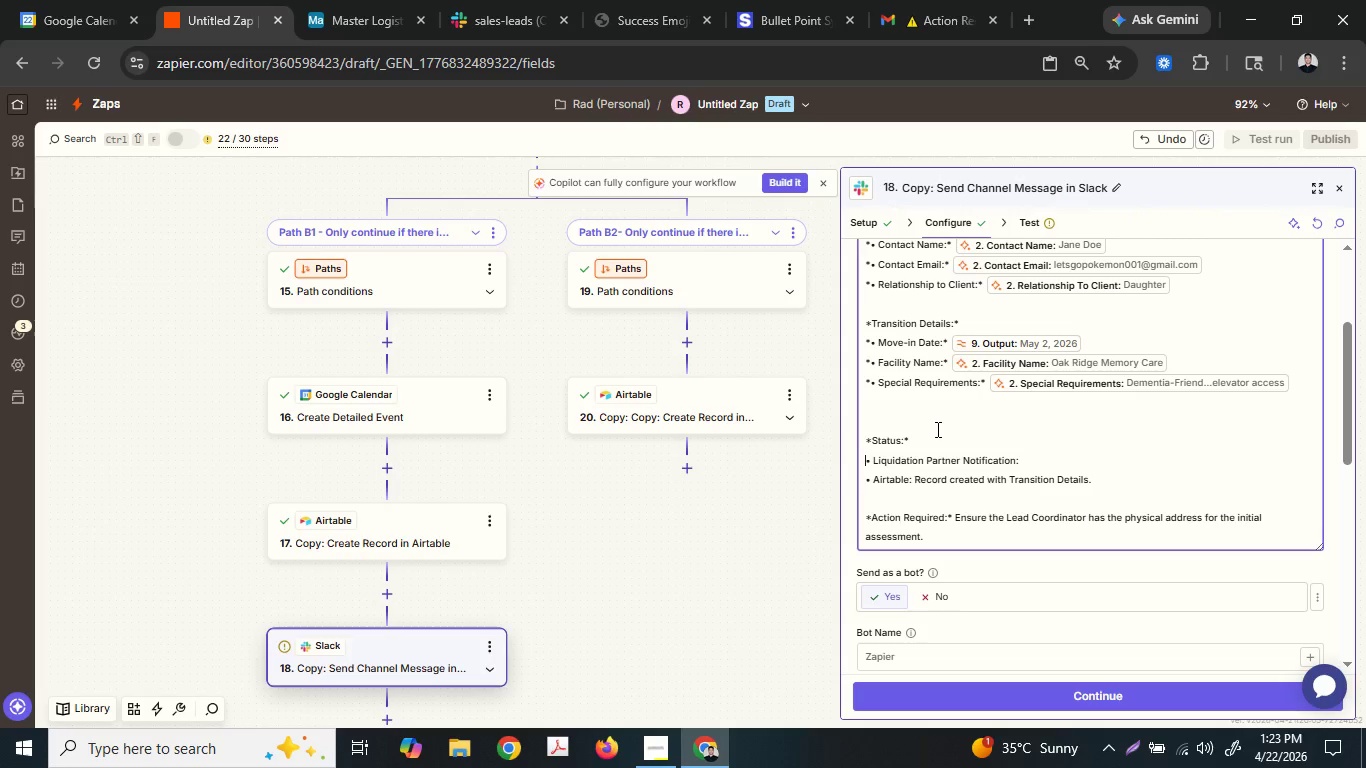 
key(Shift+8)
 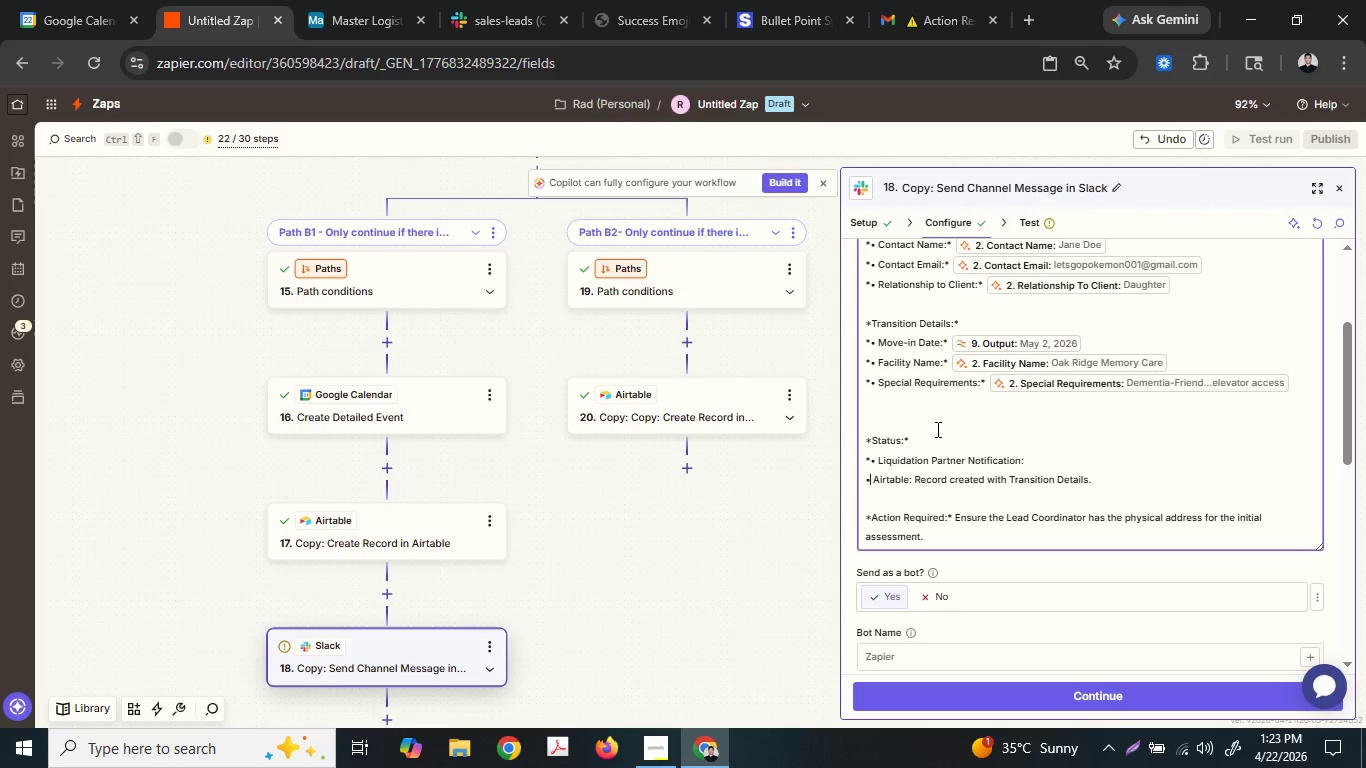 
key(ArrowDown)
 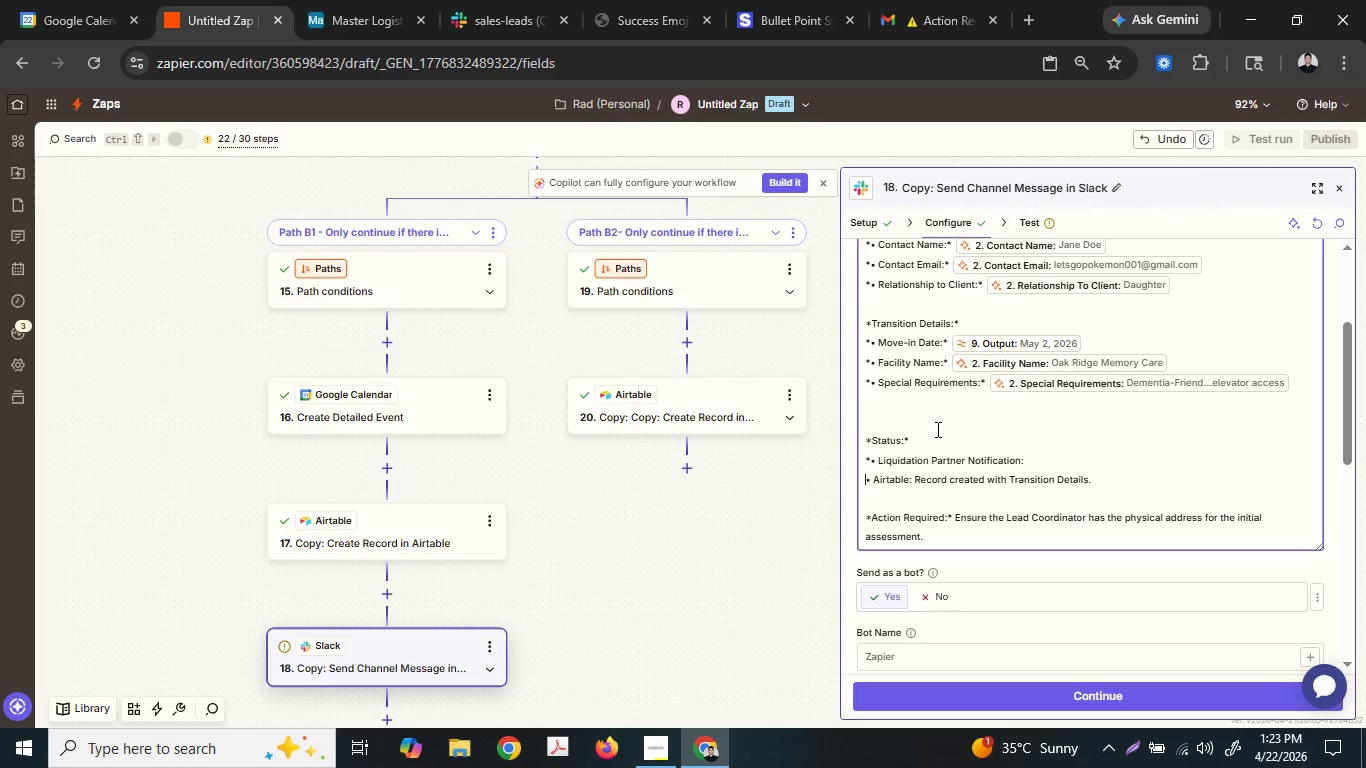 
key(ArrowLeft)
 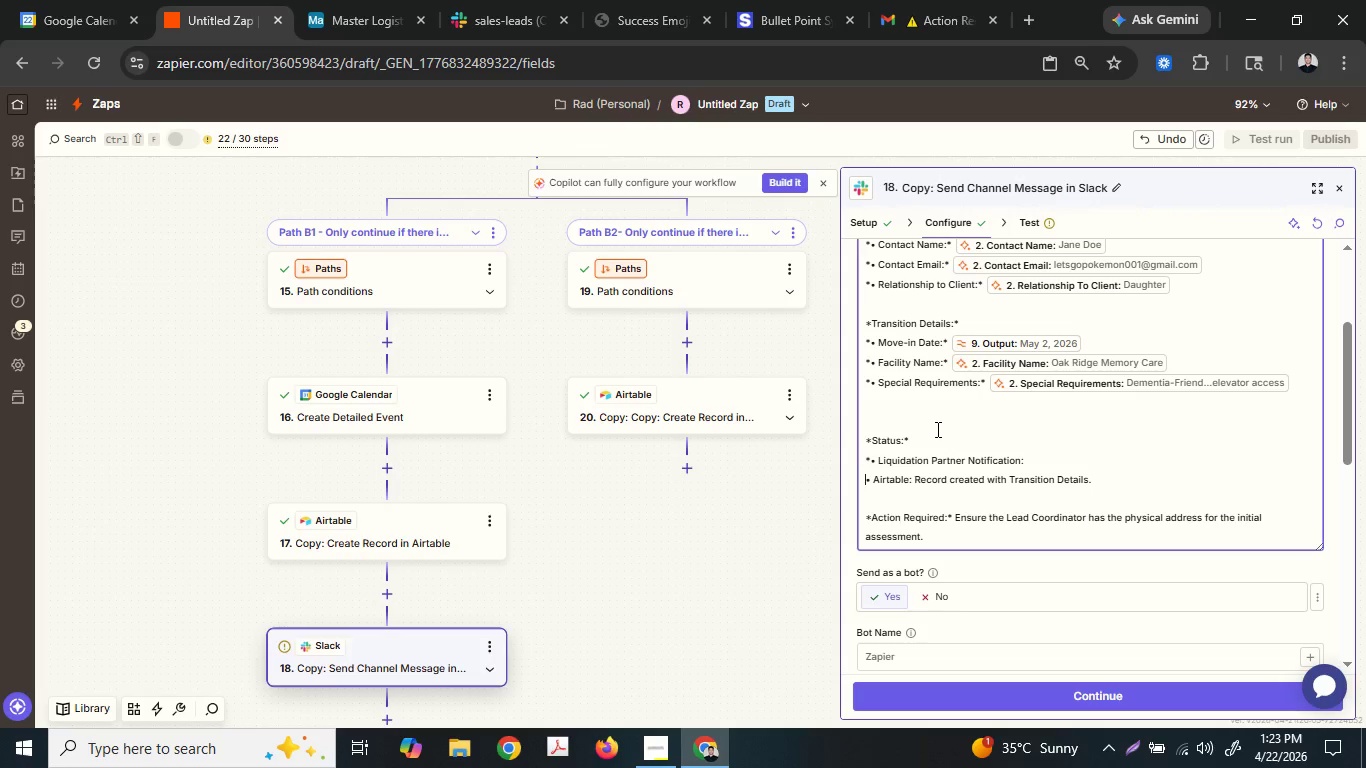 
key(Shift+ShiftLeft)
 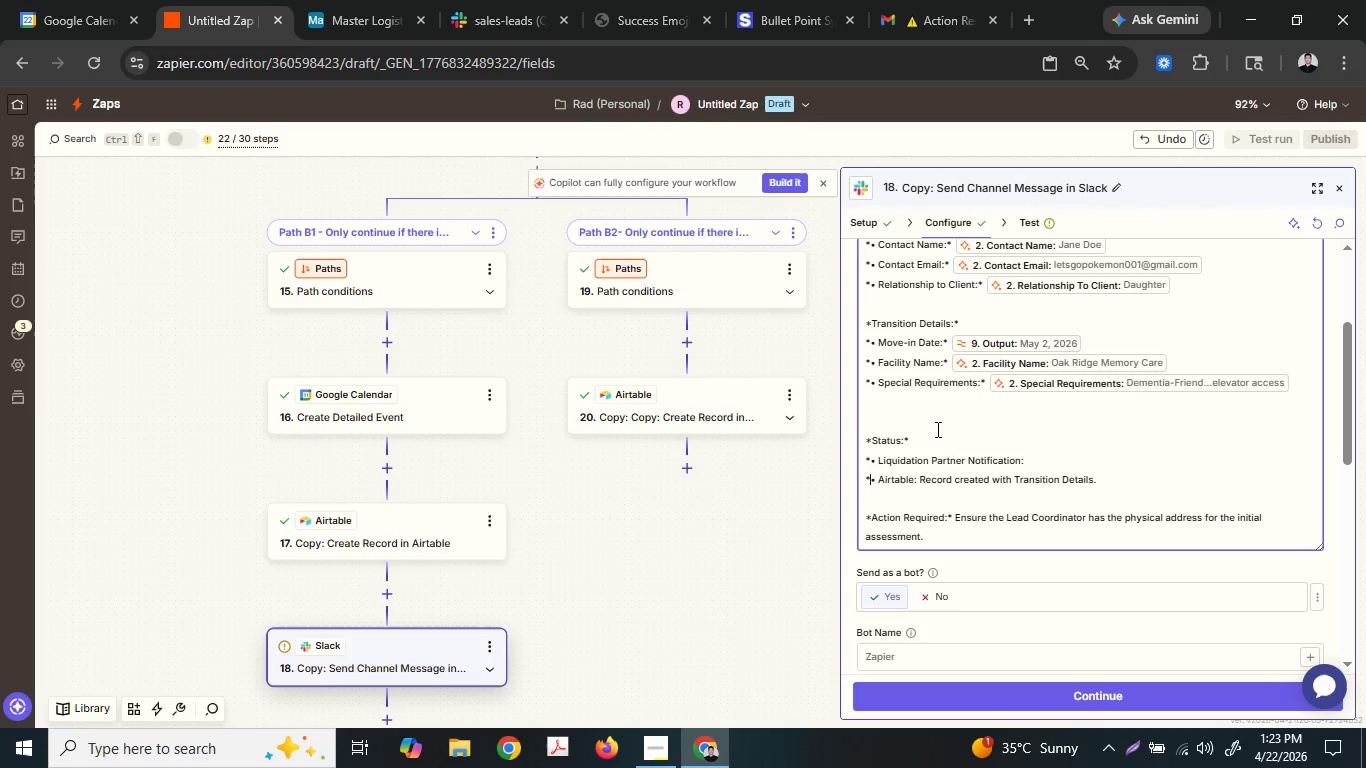 
key(Shift+8)
 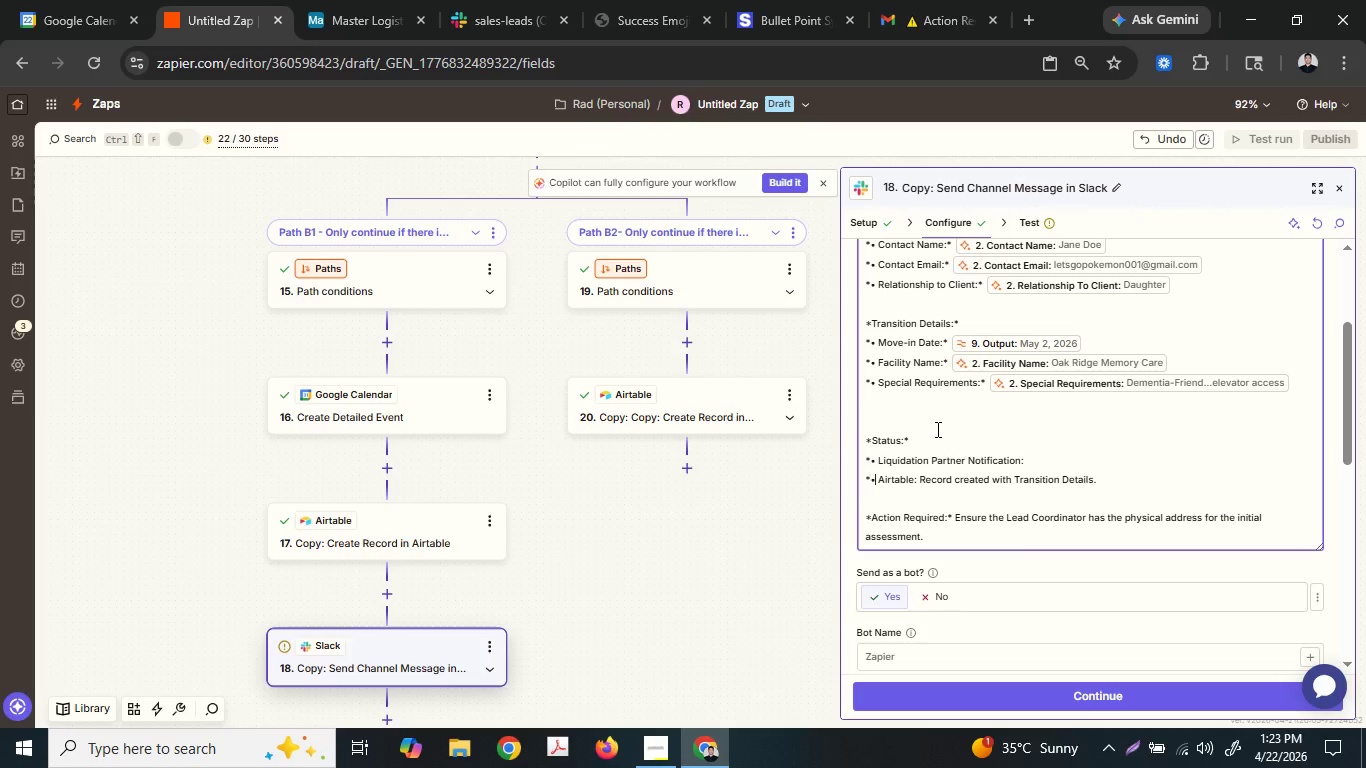 
hold_key(key=ArrowRight, duration=0.78)
 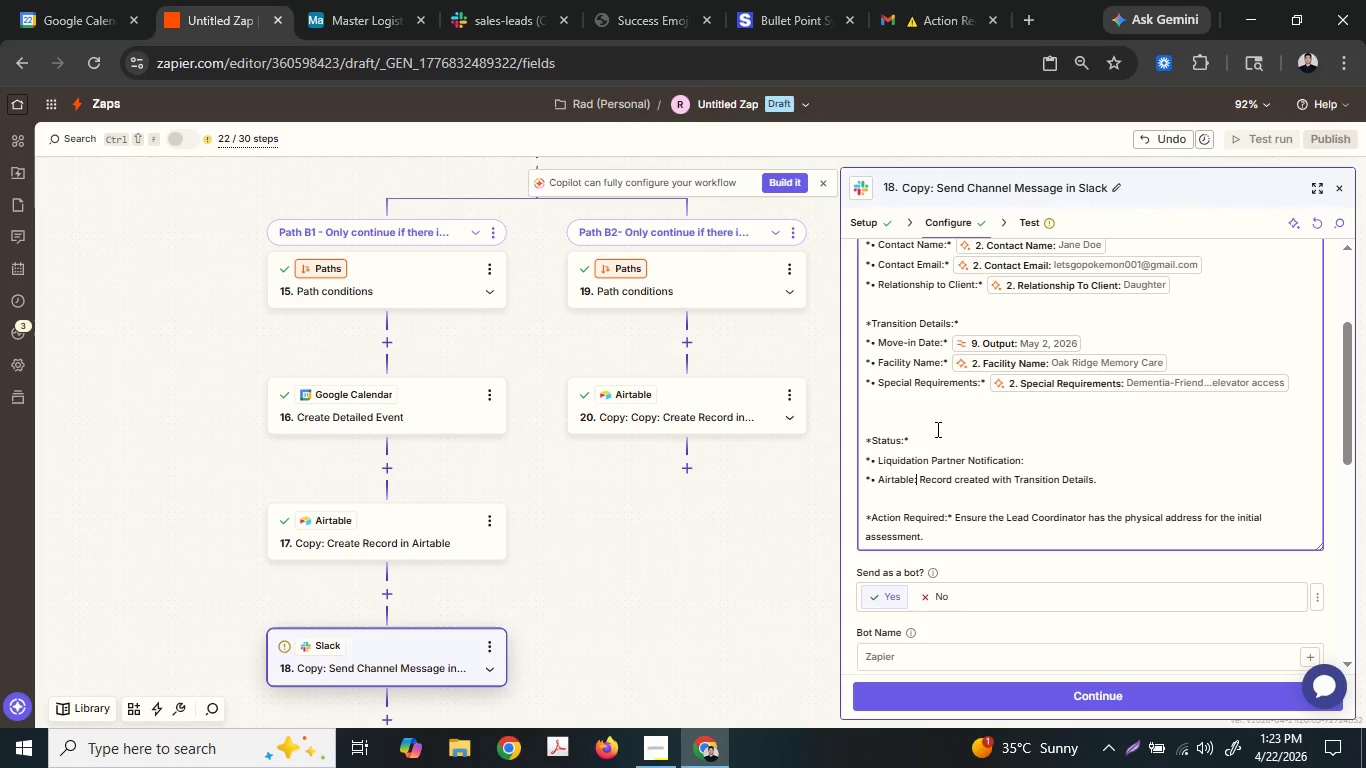 
key(Shift+ShiftLeft)
 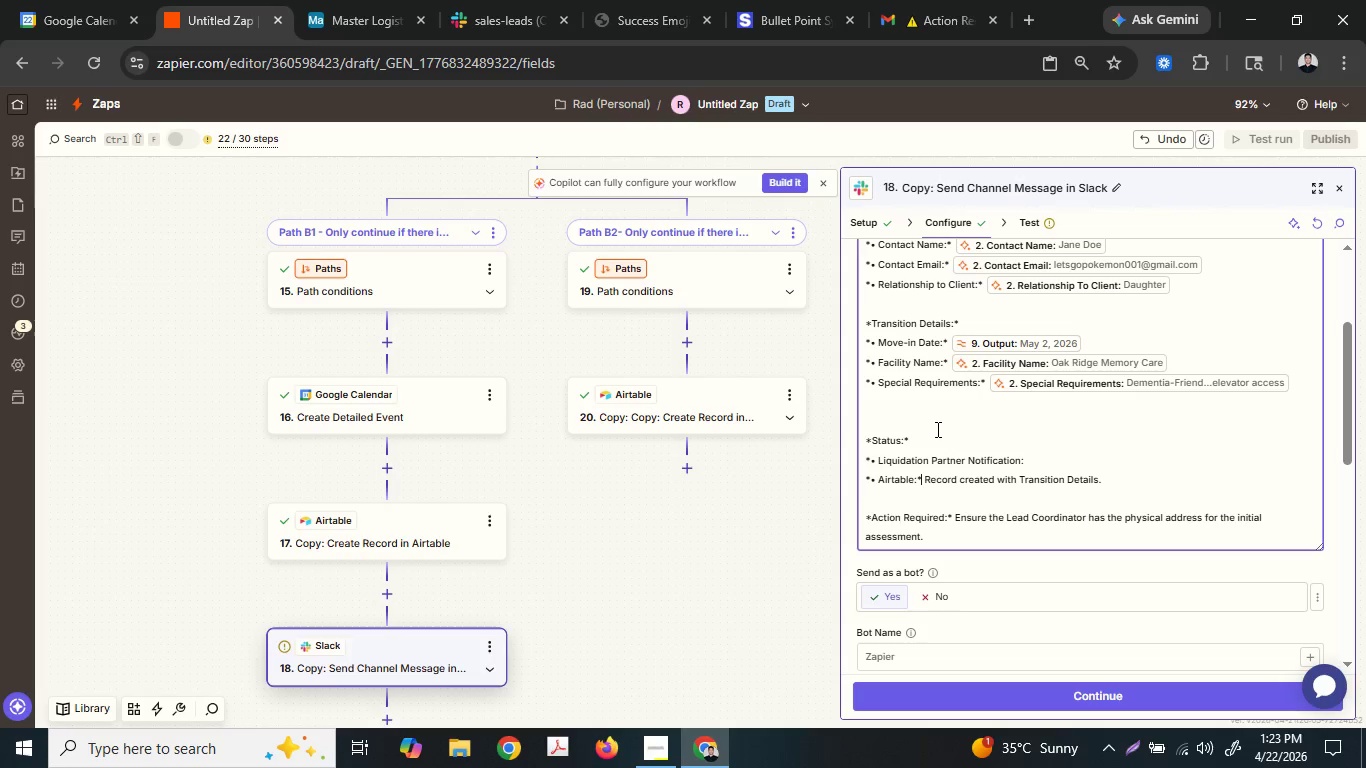 
key(Shift+8)
 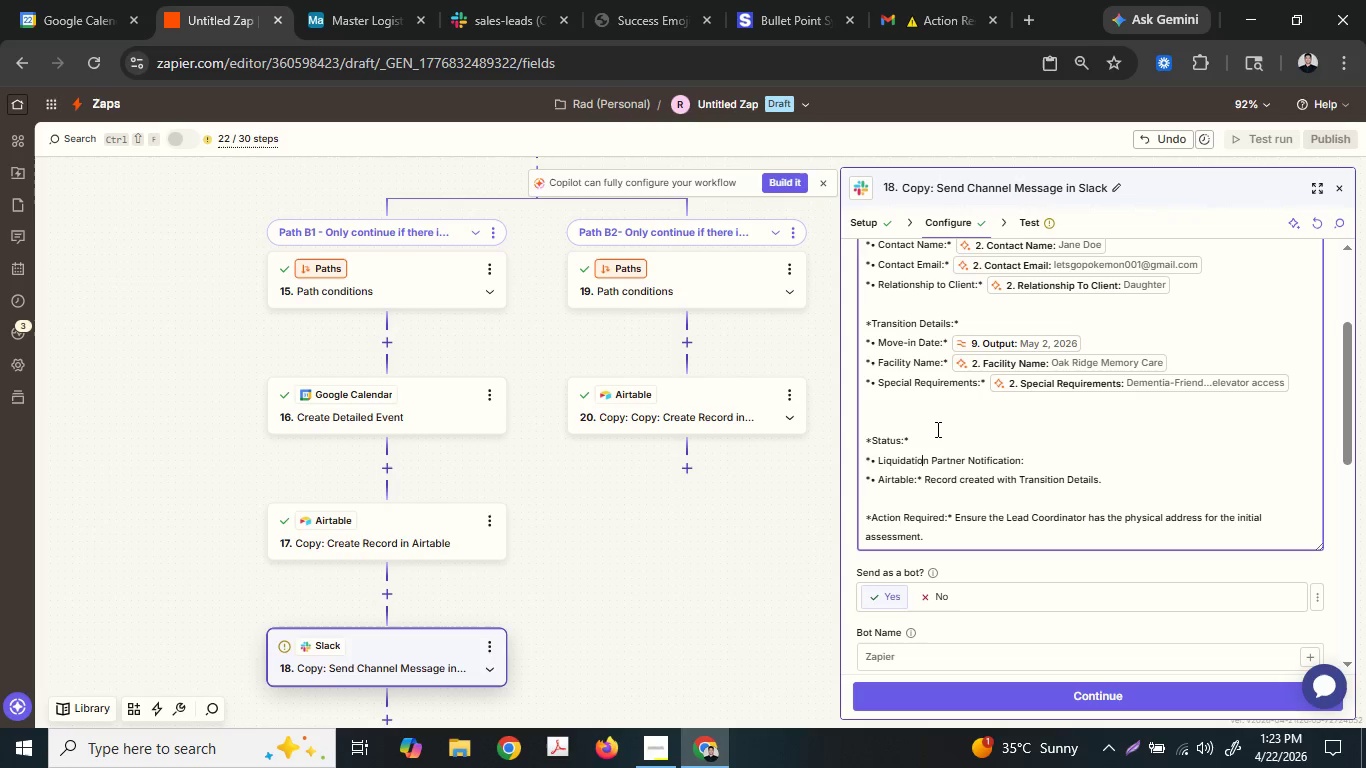 
key(ArrowUp)
 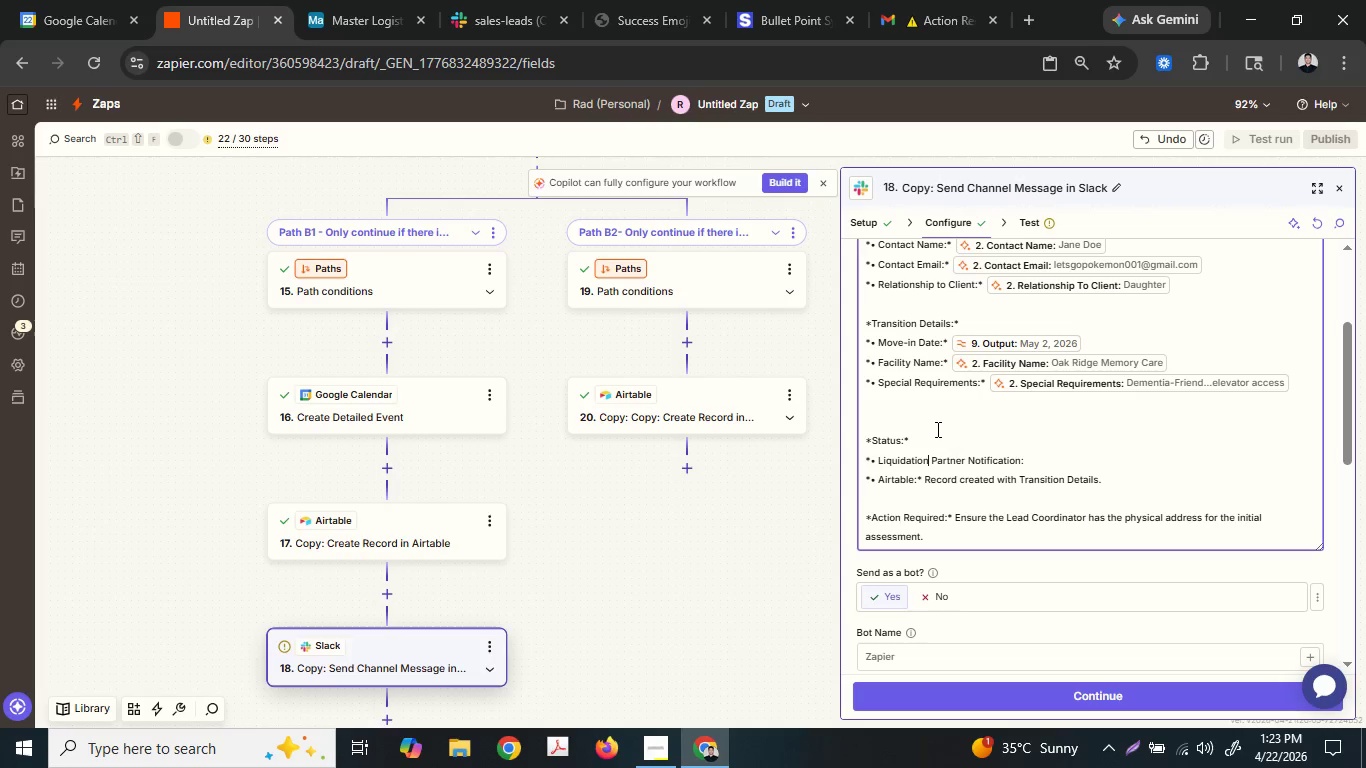 
key(ArrowRight)
 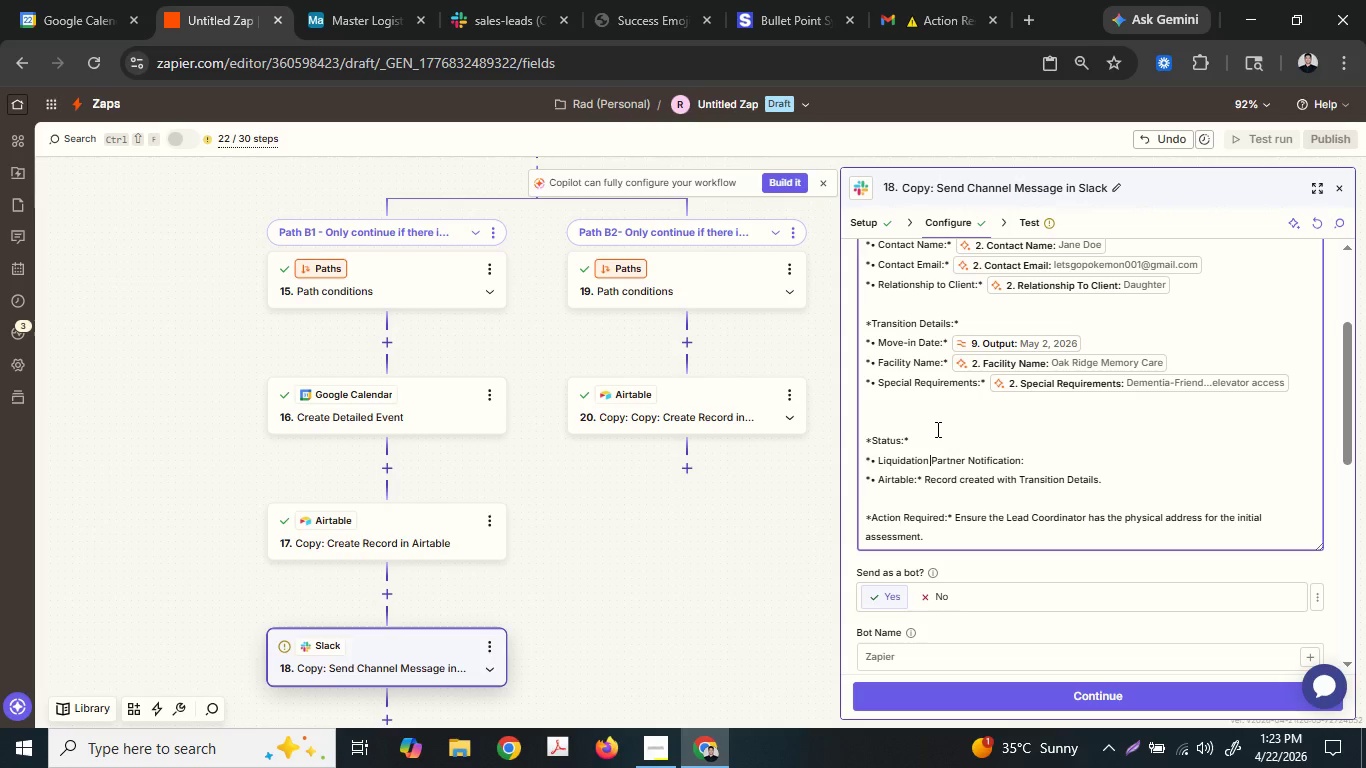 
key(ArrowRight)
 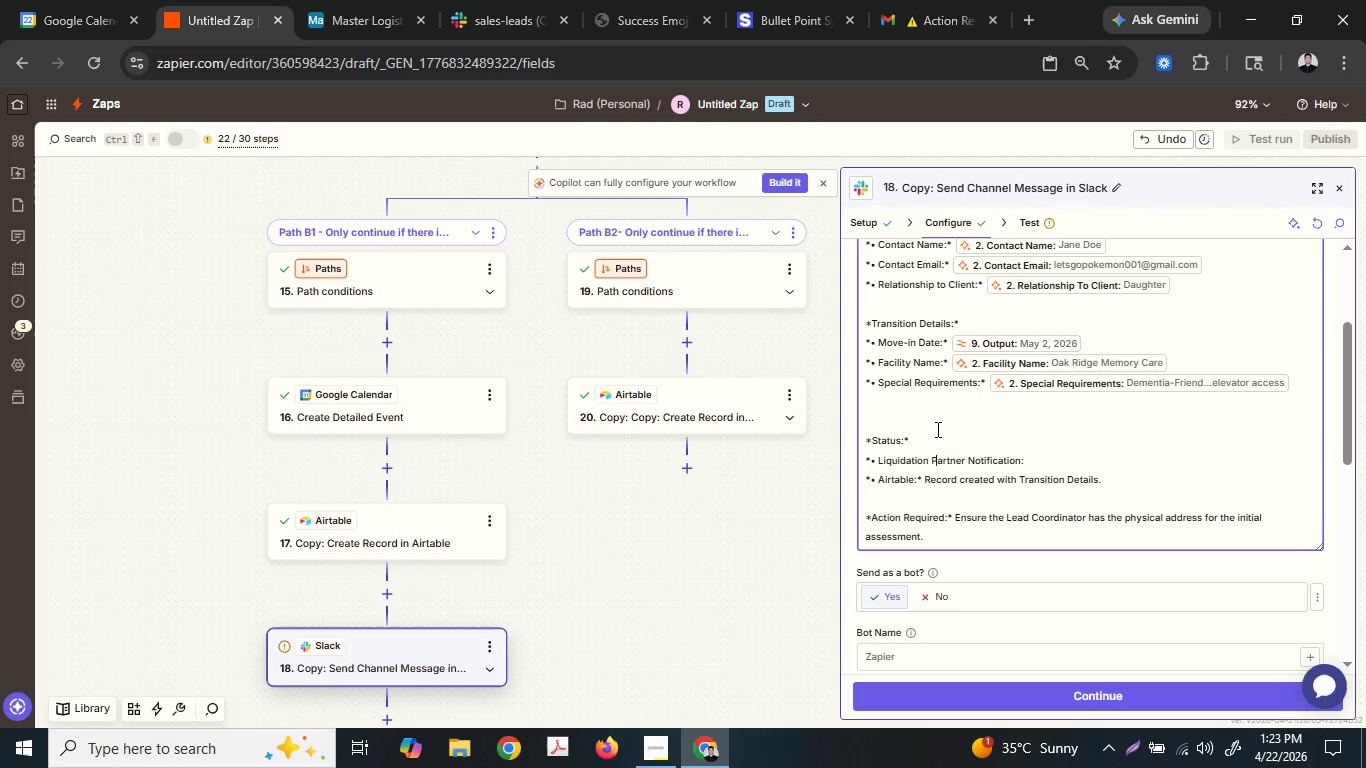 
hold_key(key=ArrowRight, duration=1.03)
 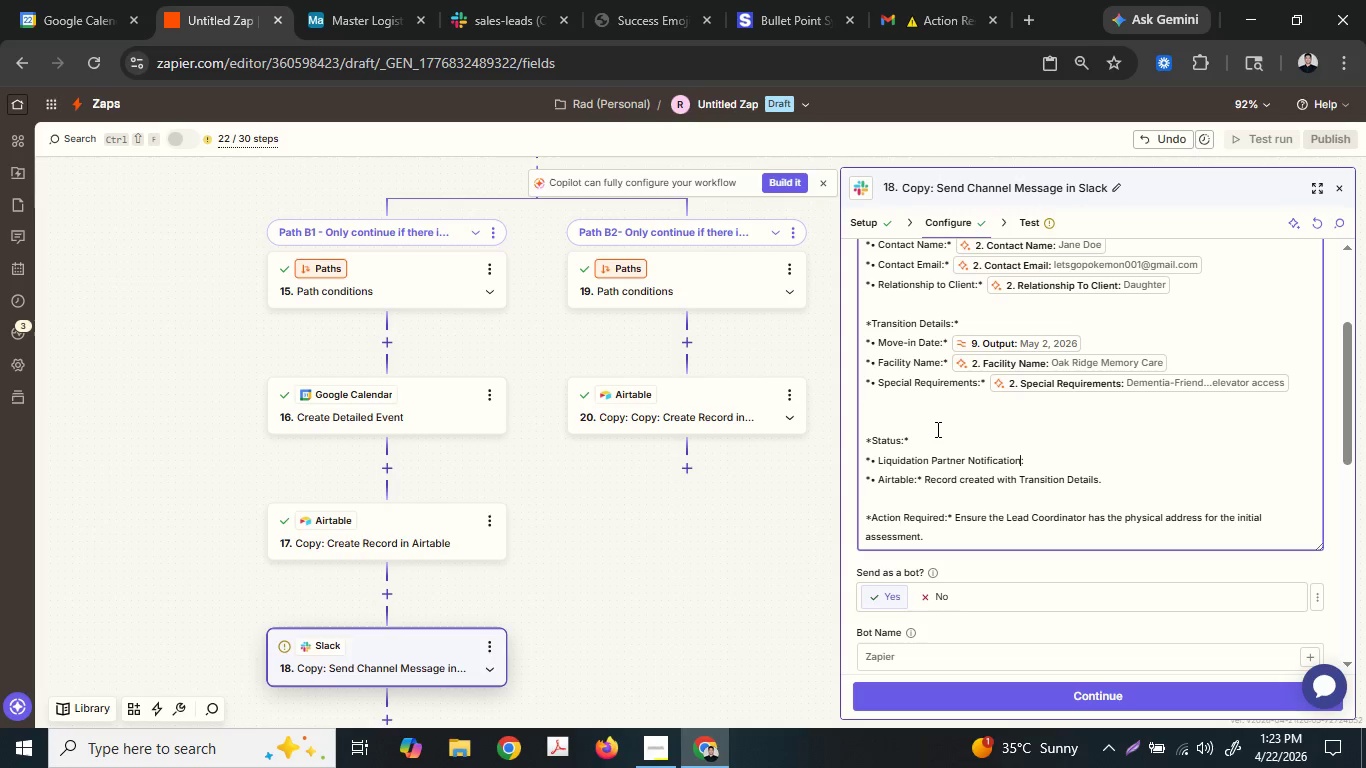 
key(ArrowRight)
 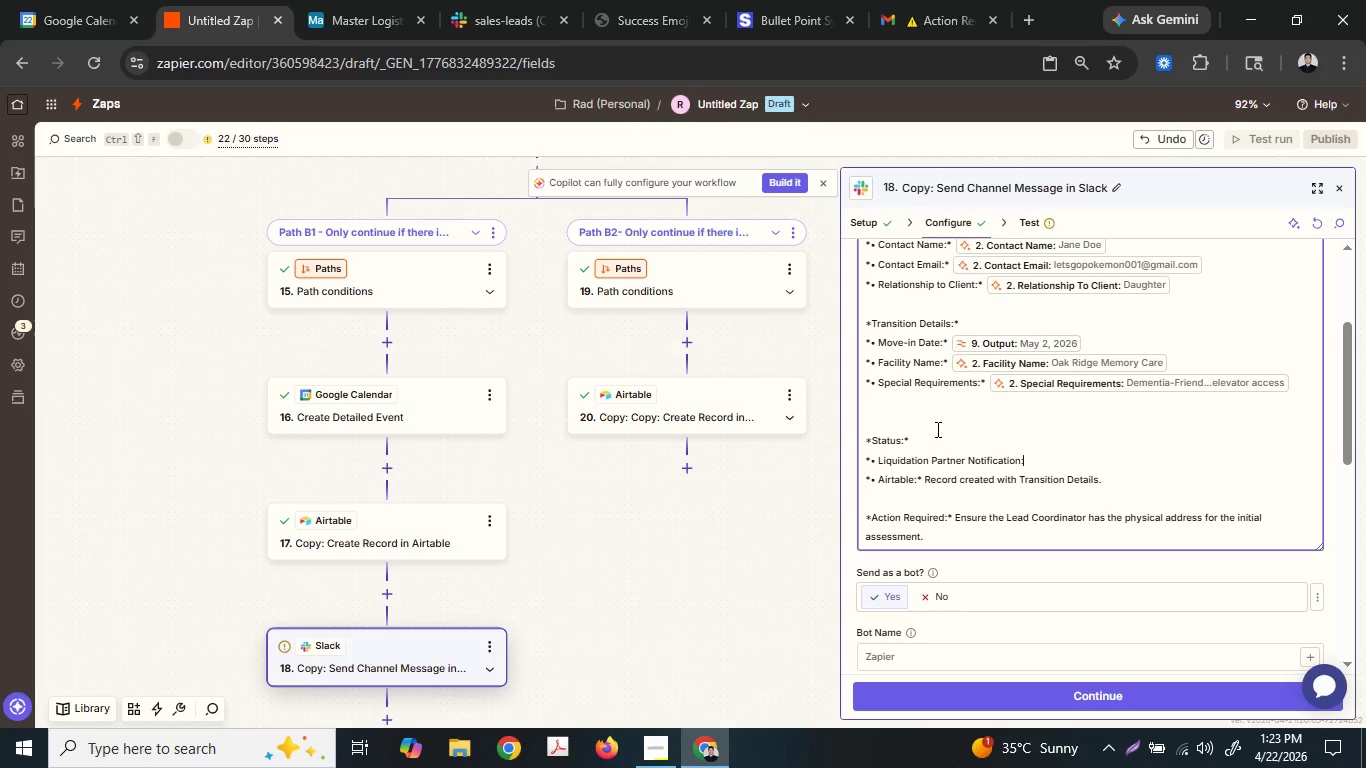 
key(ArrowRight)
 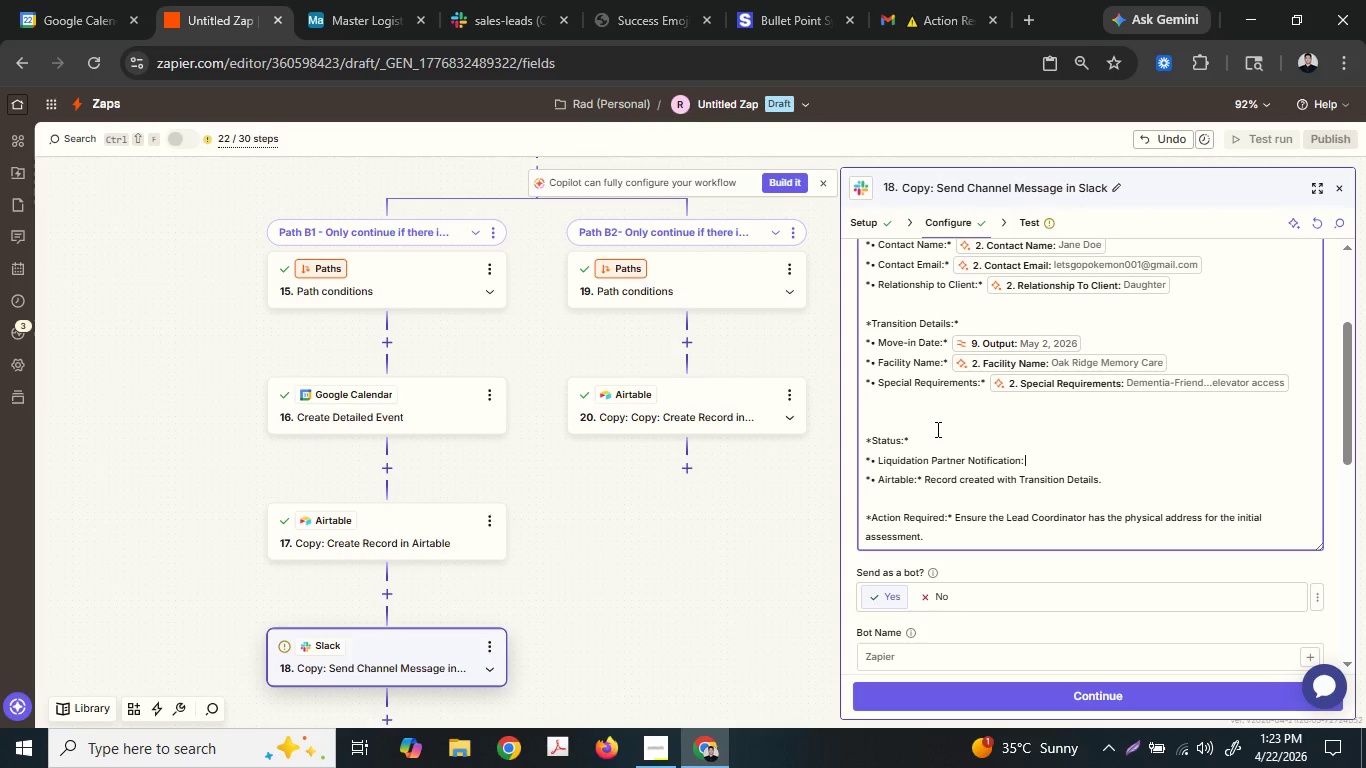 
key(Shift+ShiftLeft)
 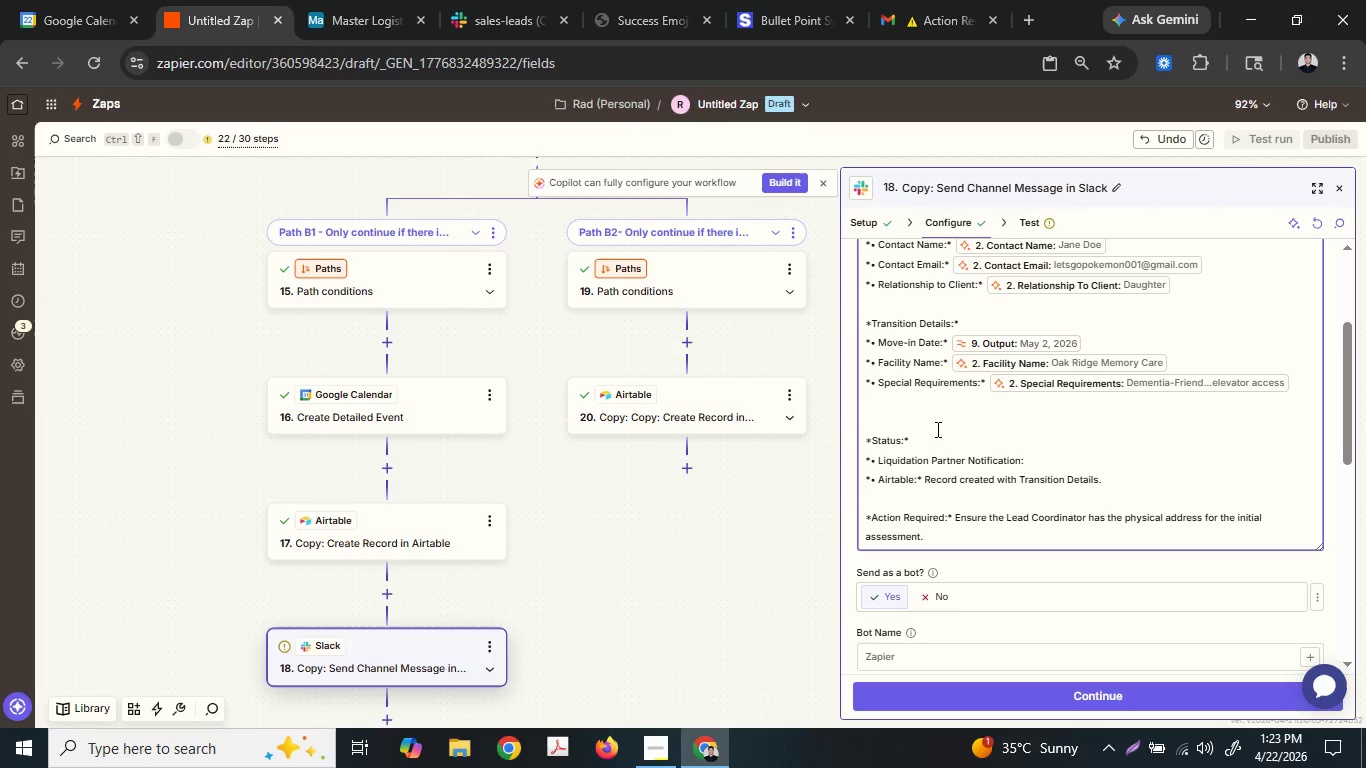 
key(ArrowLeft)
 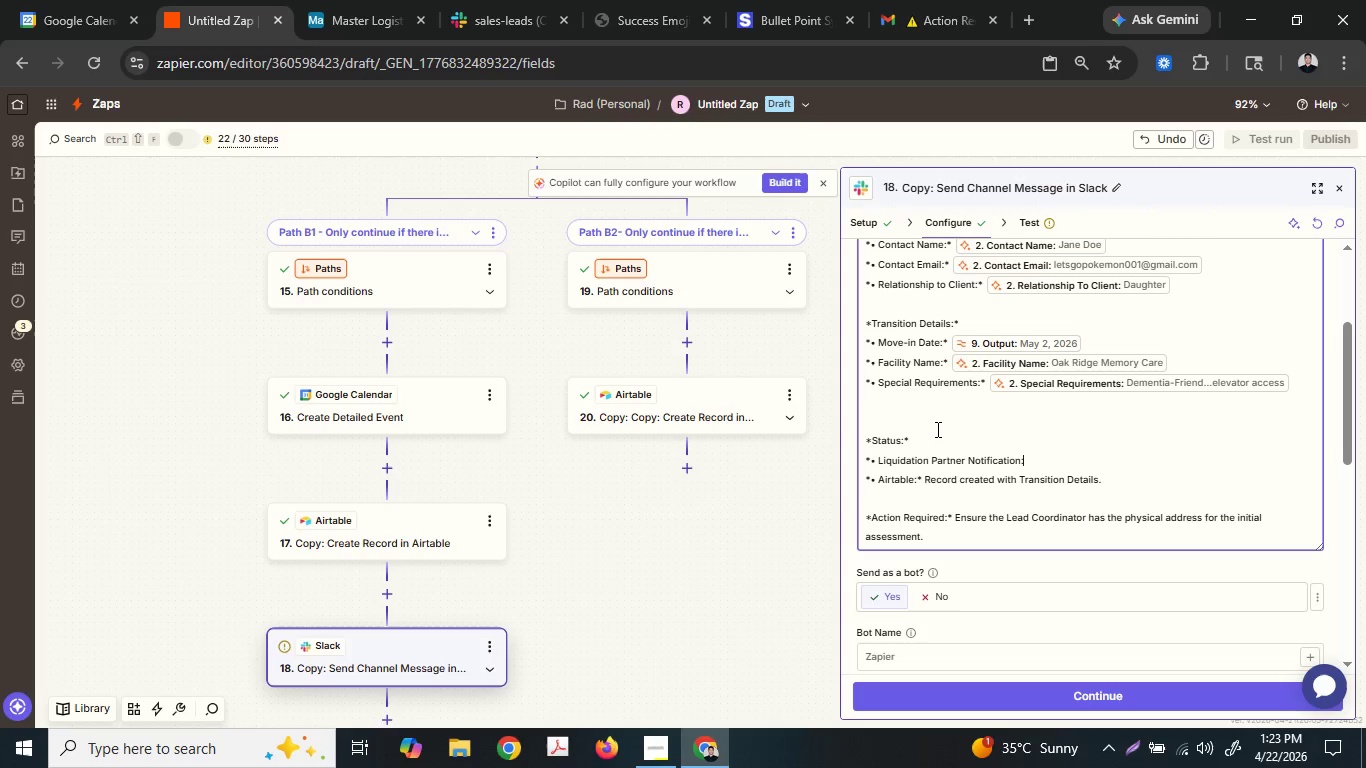 
key(Shift+ShiftLeft)
 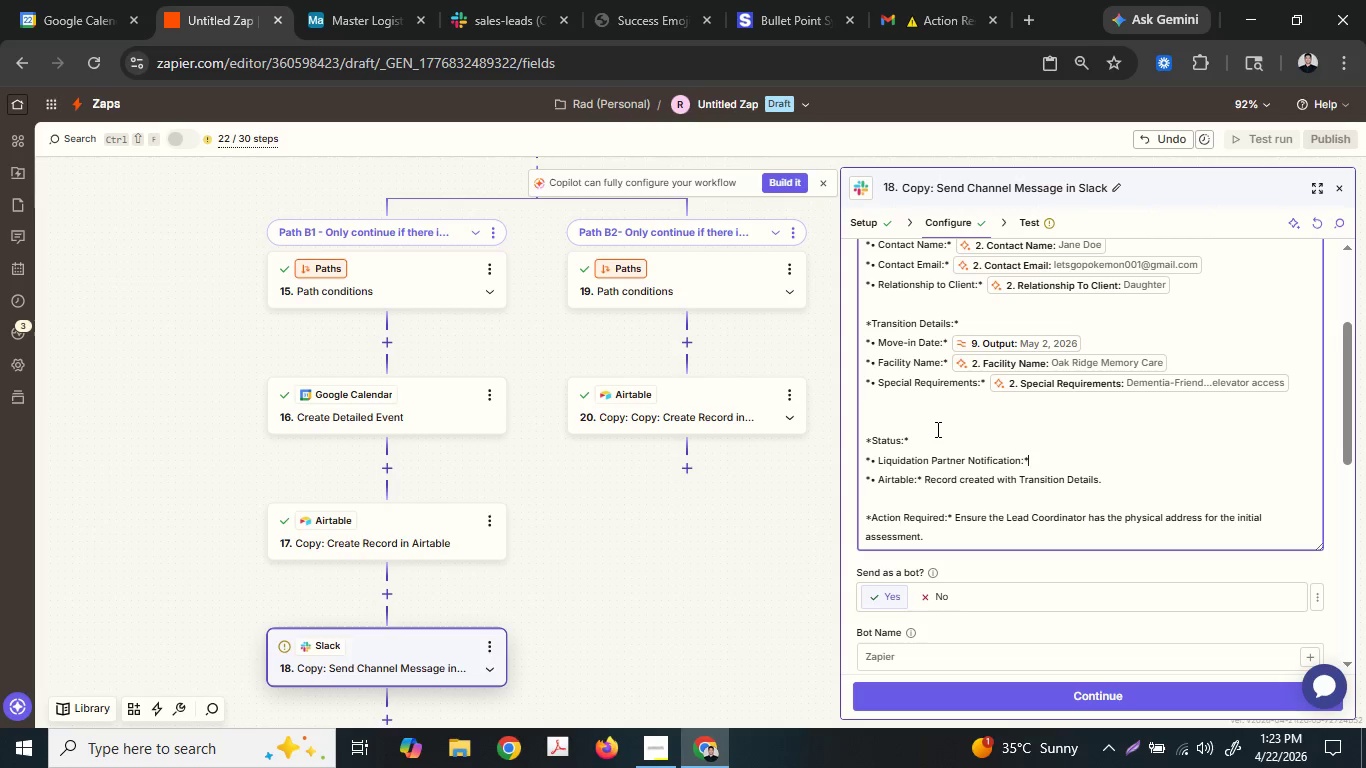 
key(Shift+8)
 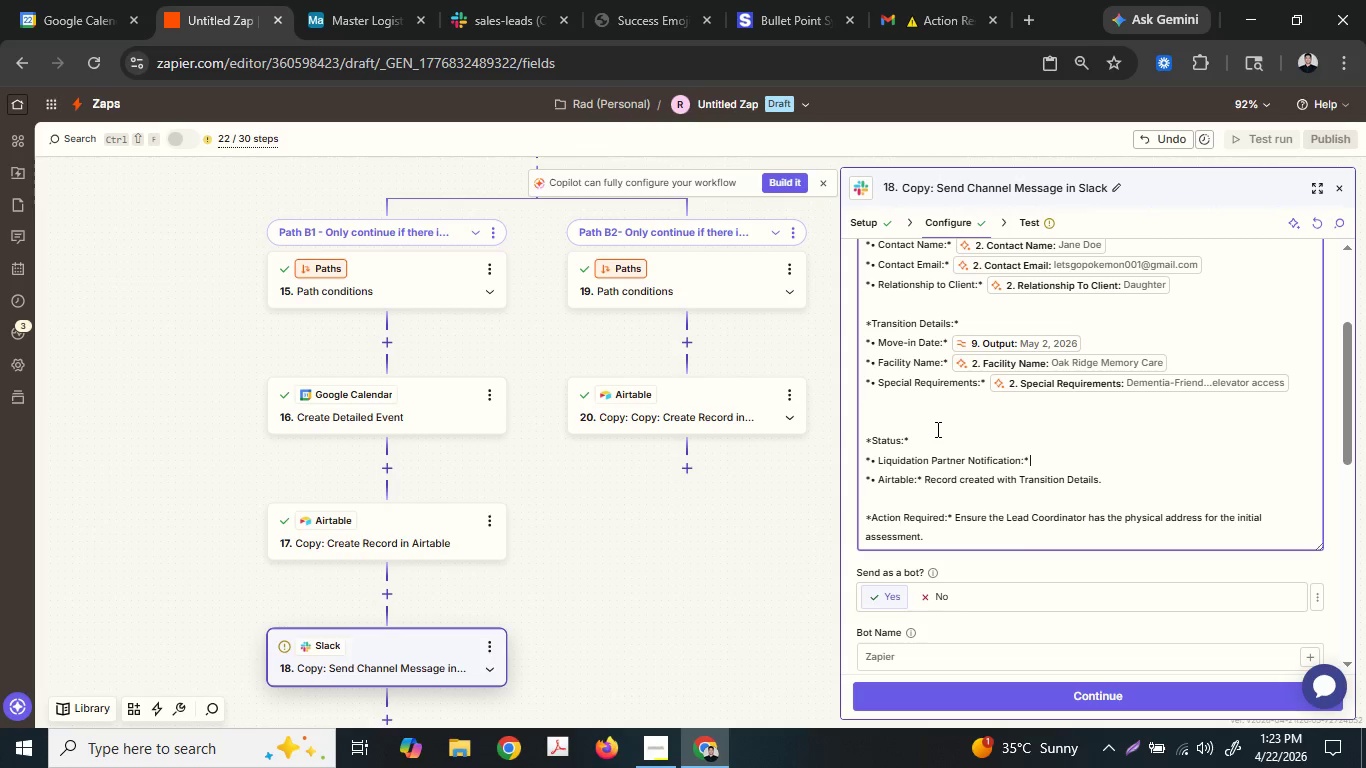 
key(ArrowRight)
 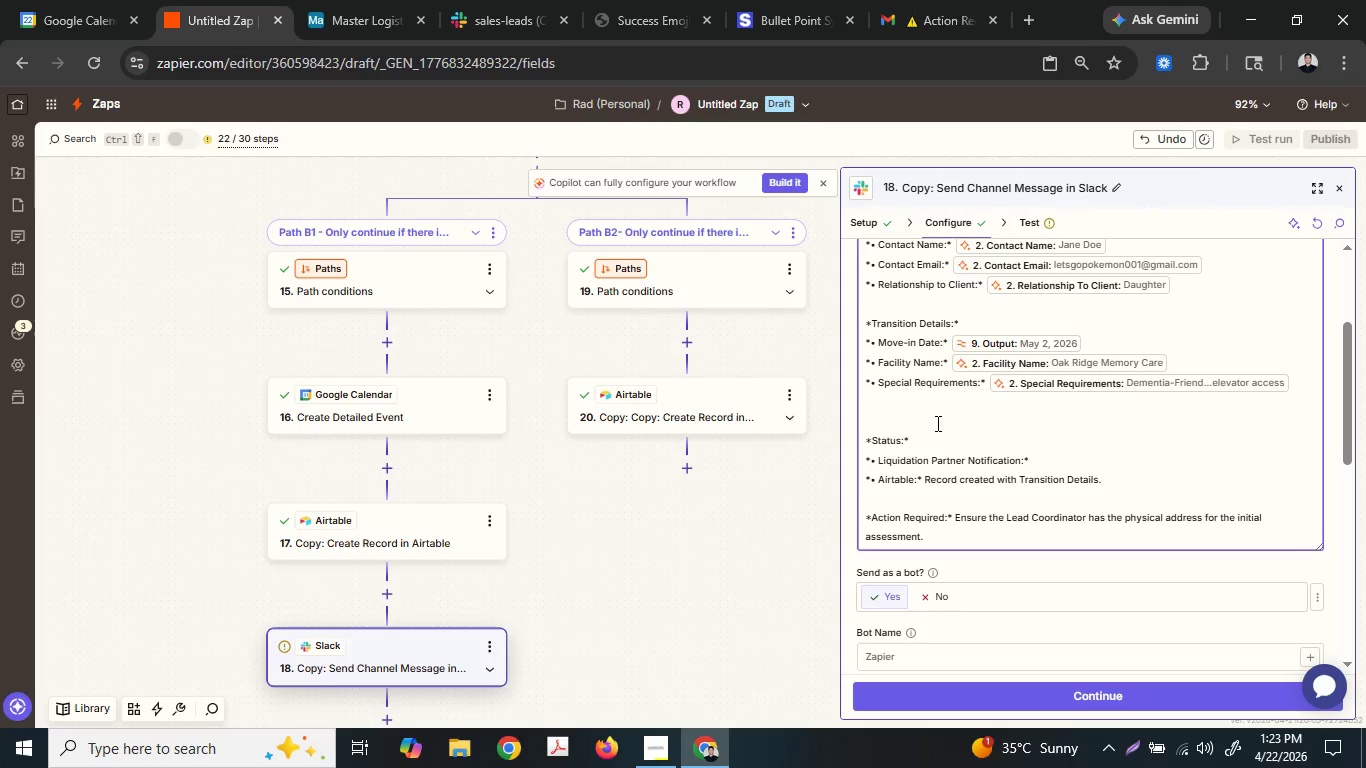 
wait(5.64)
 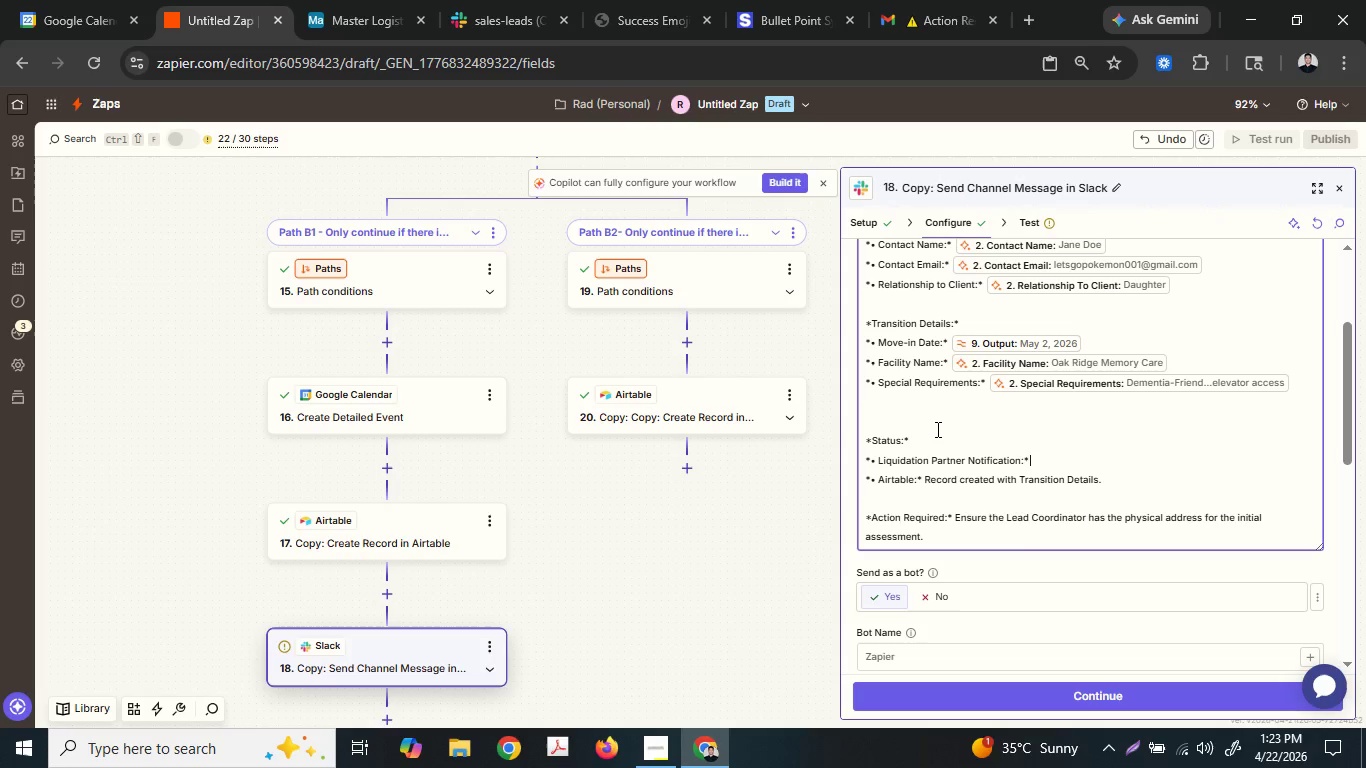 
type(Email)
 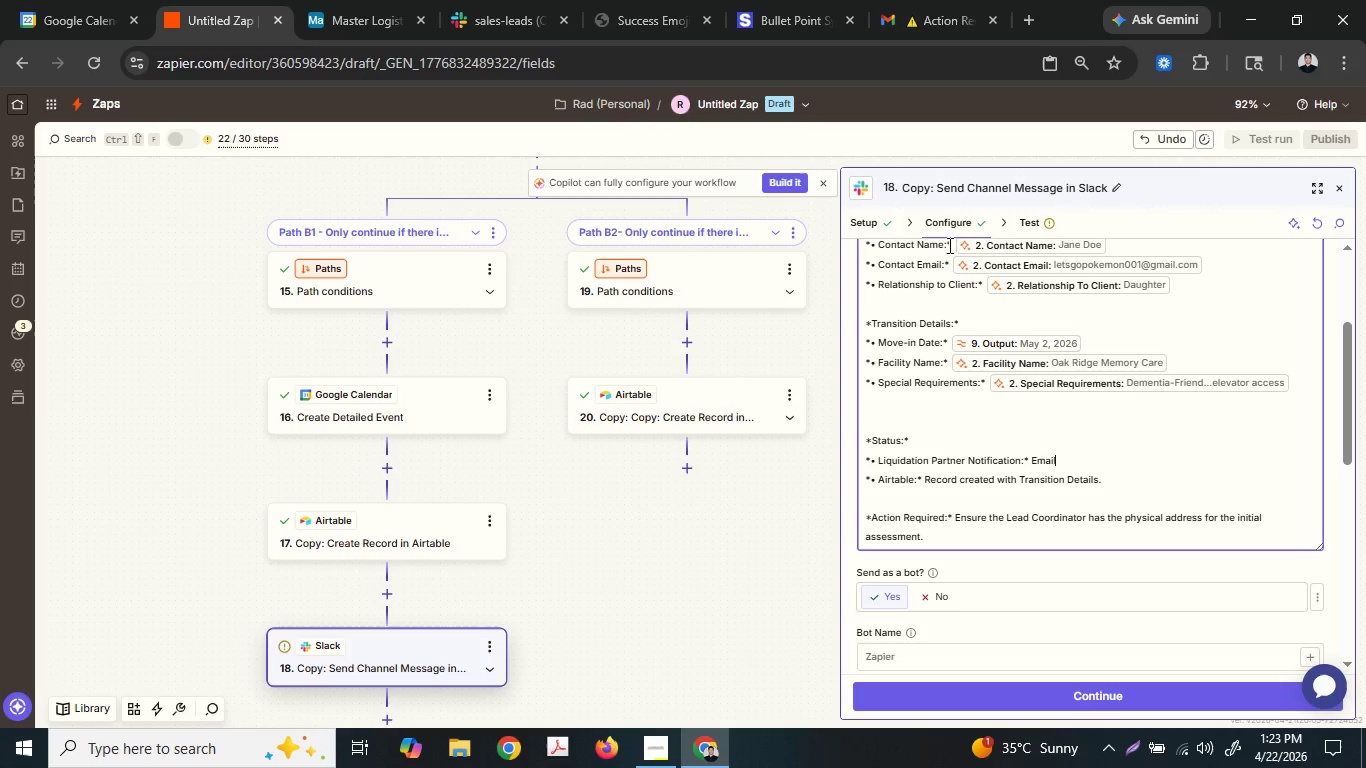 
type( has)
 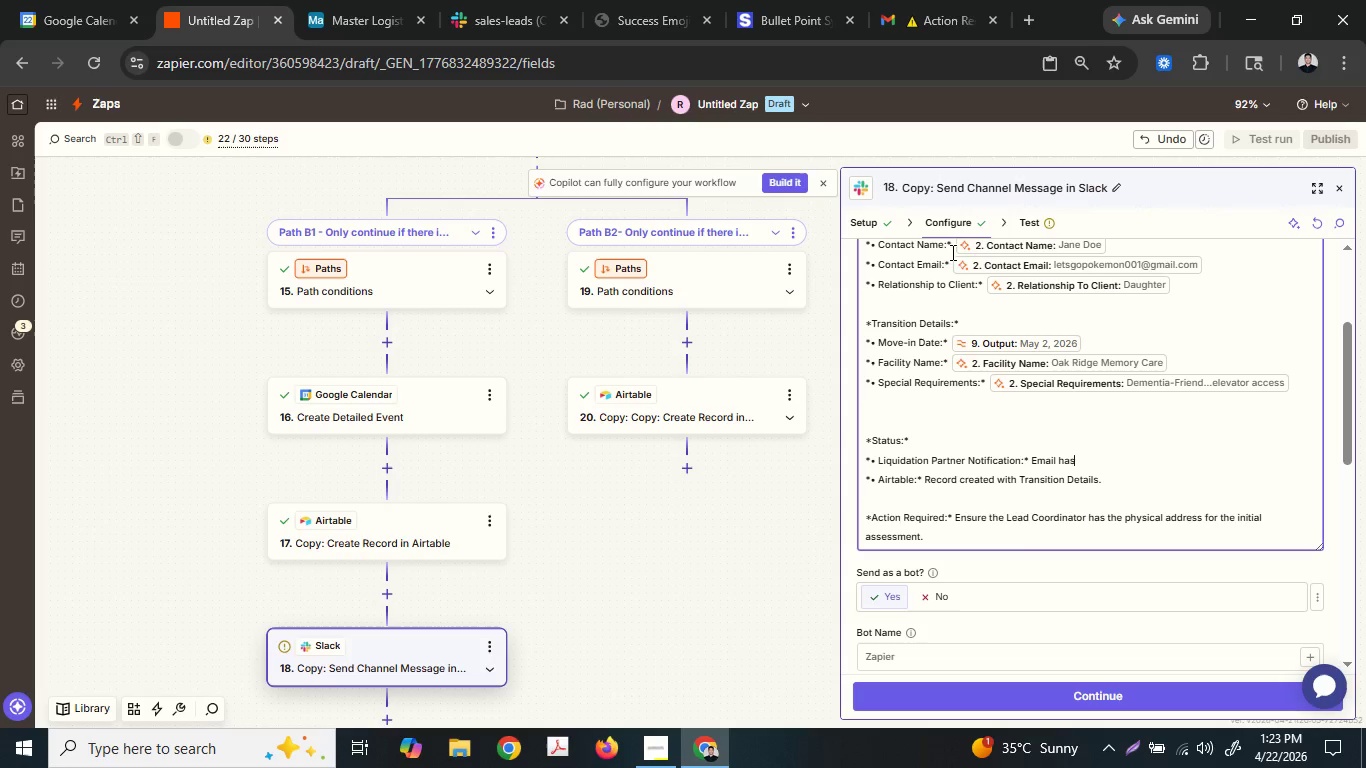 
type( been se)
key(Backspace)
key(Backspace)
 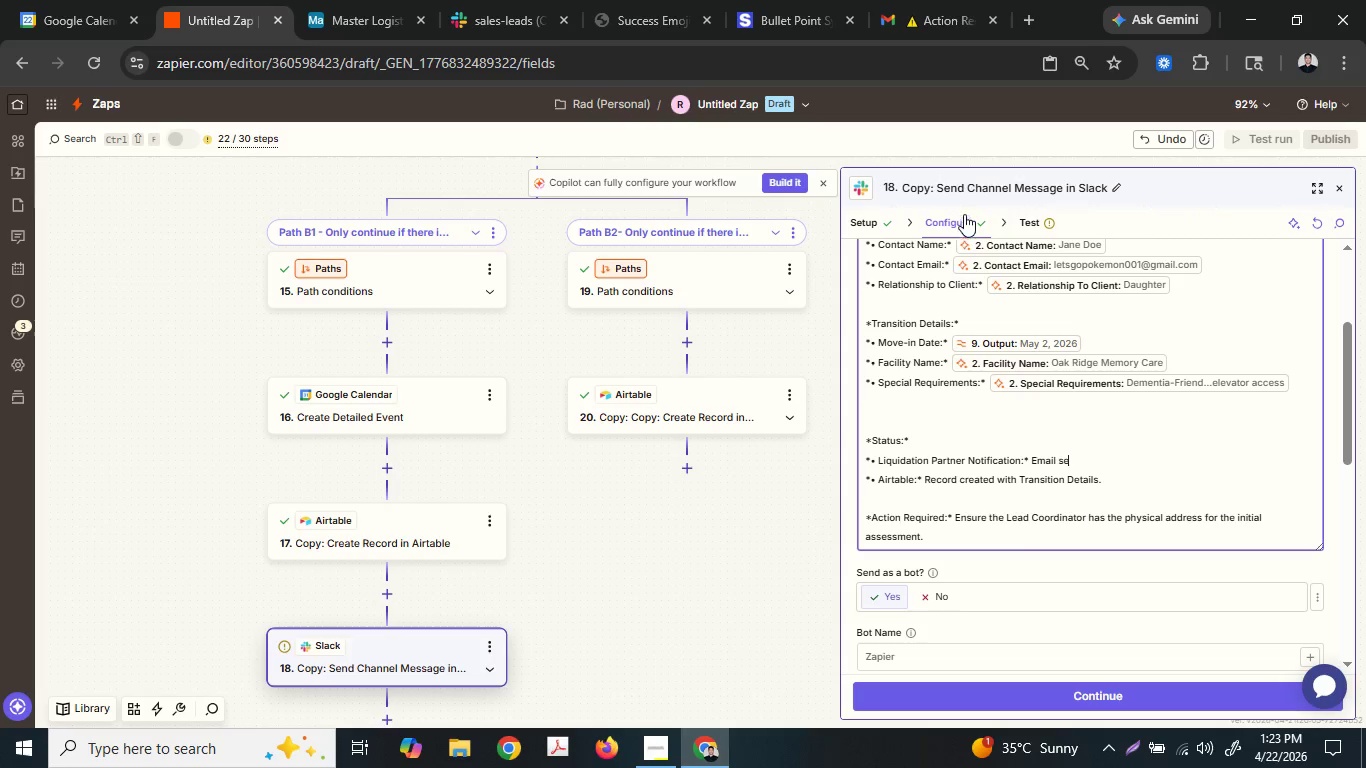 
type(sent to the Estate Liquidation)
 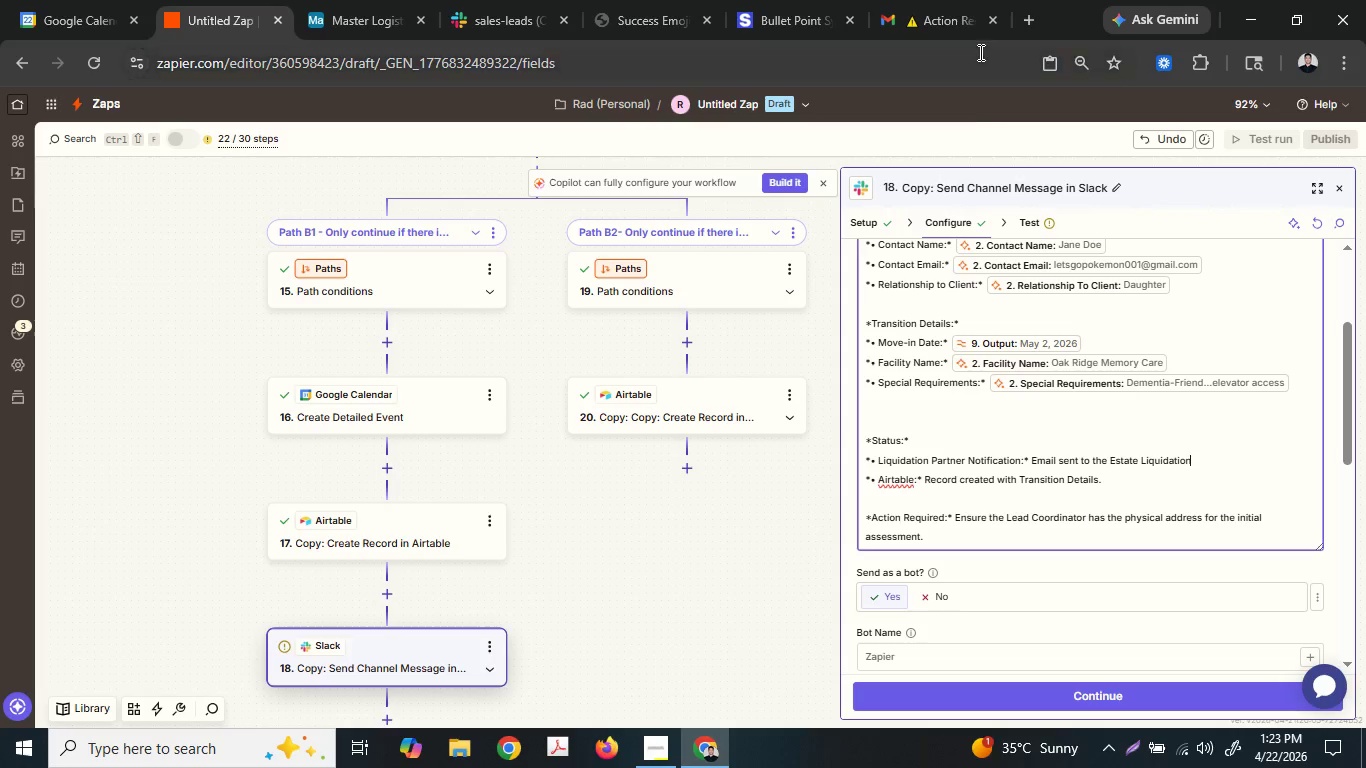 
type( Team)
 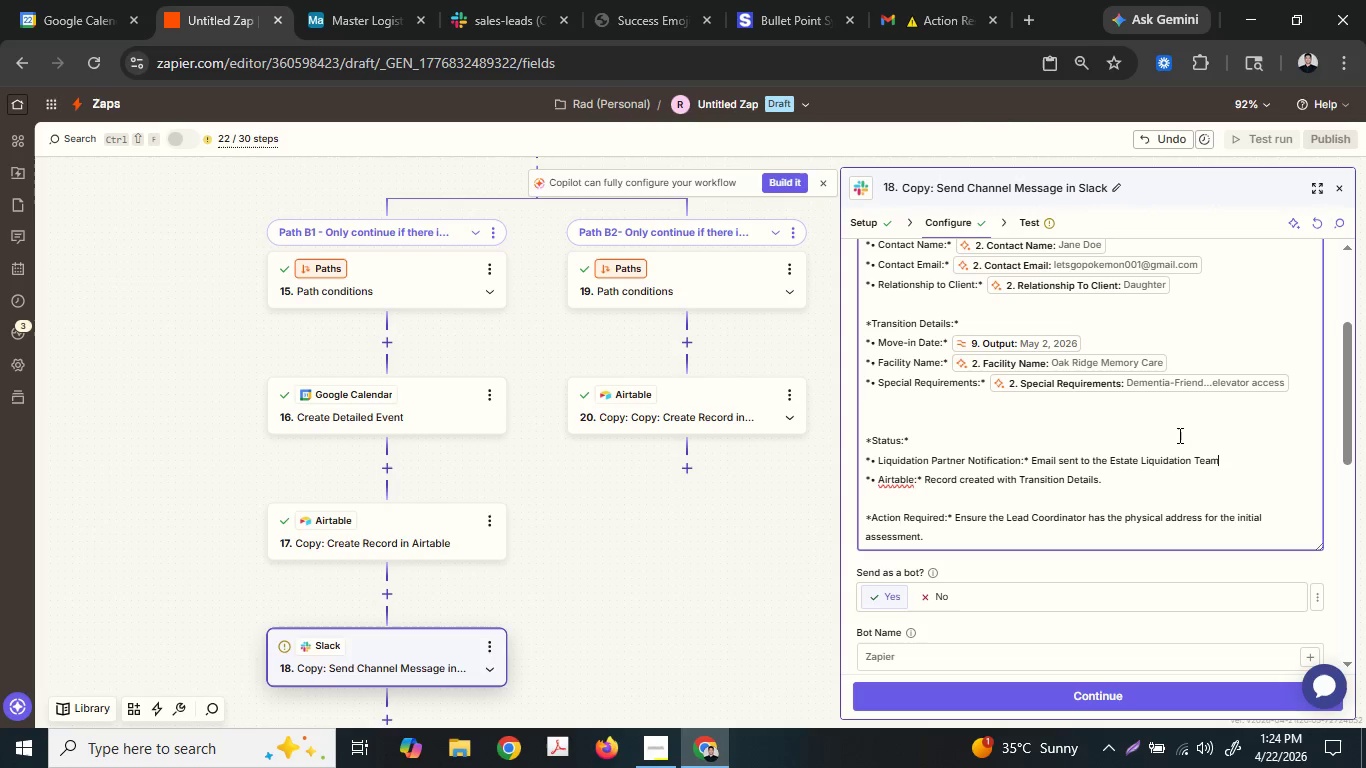 
left_click([1137, 475])
 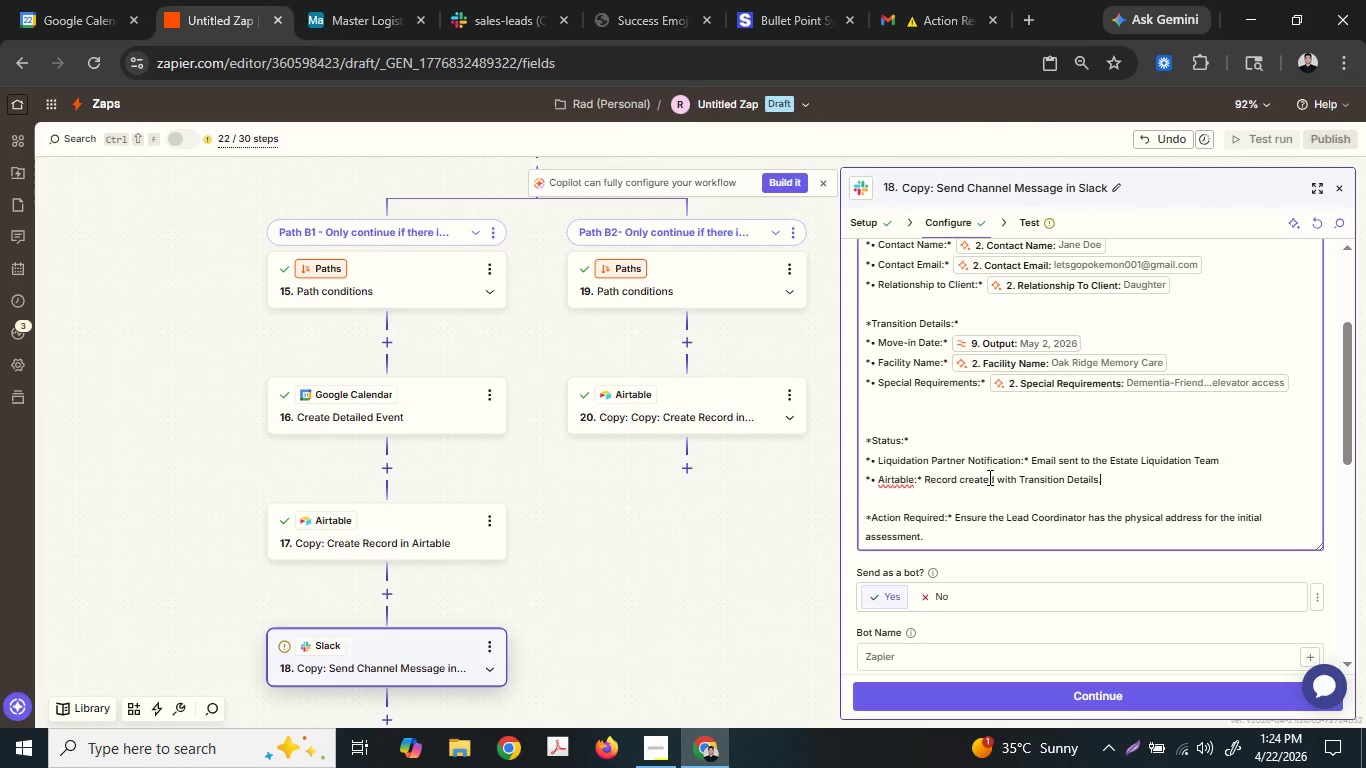 
wait(5.72)
 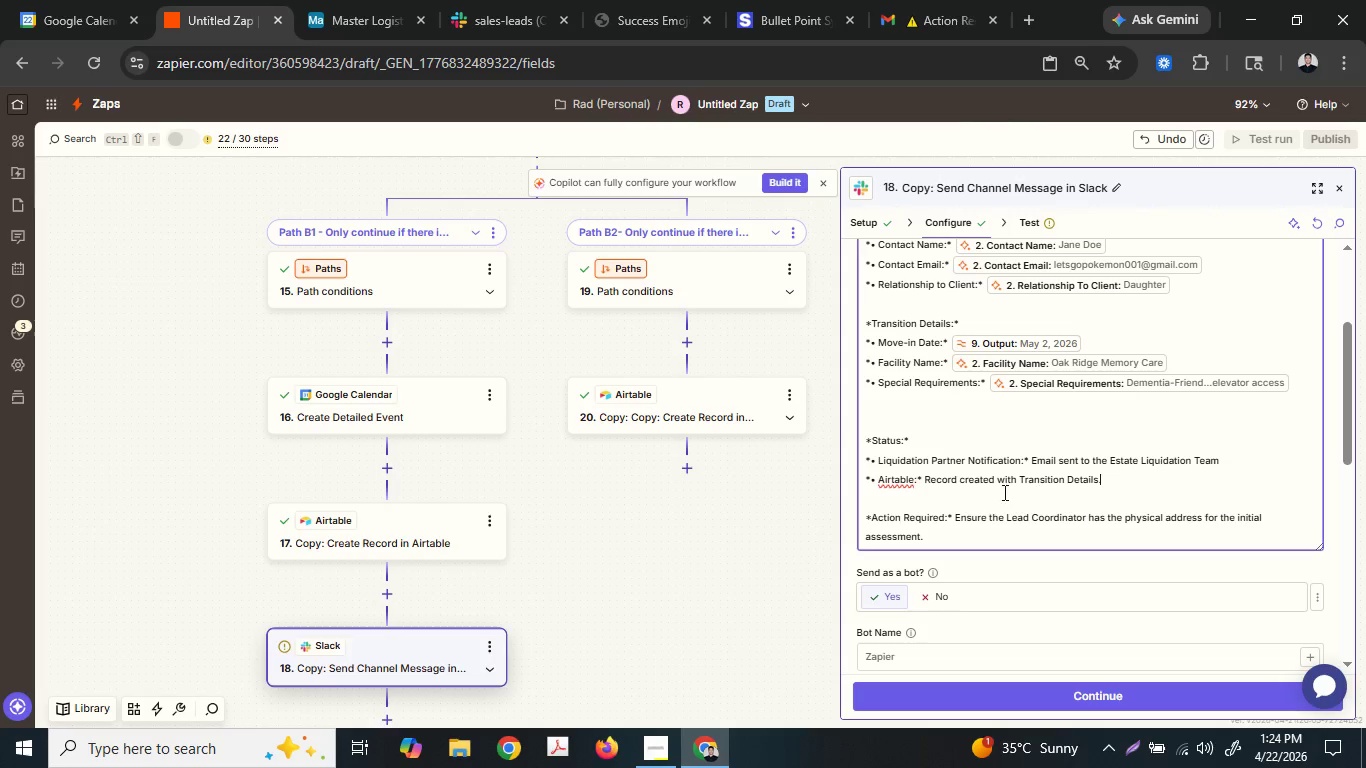 
left_click([988, 477])
 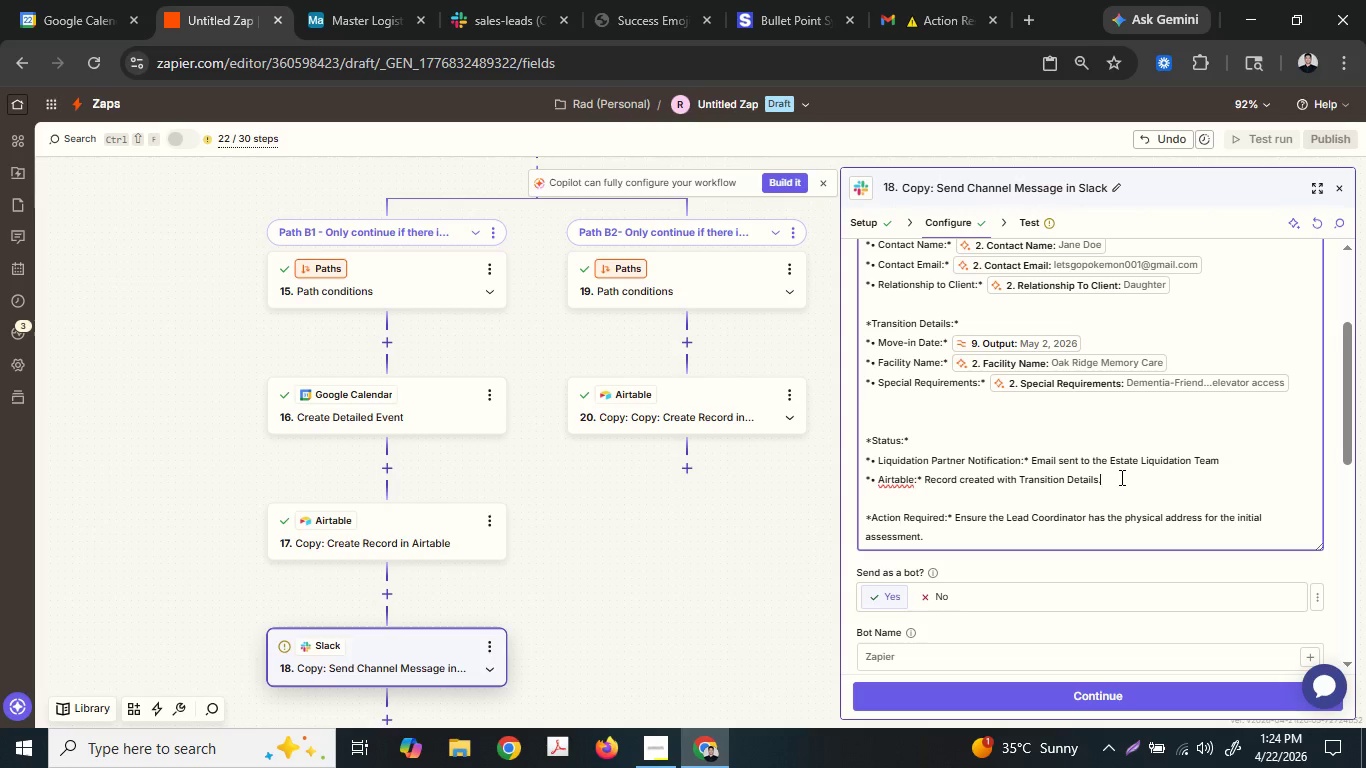 
wait(5.45)
 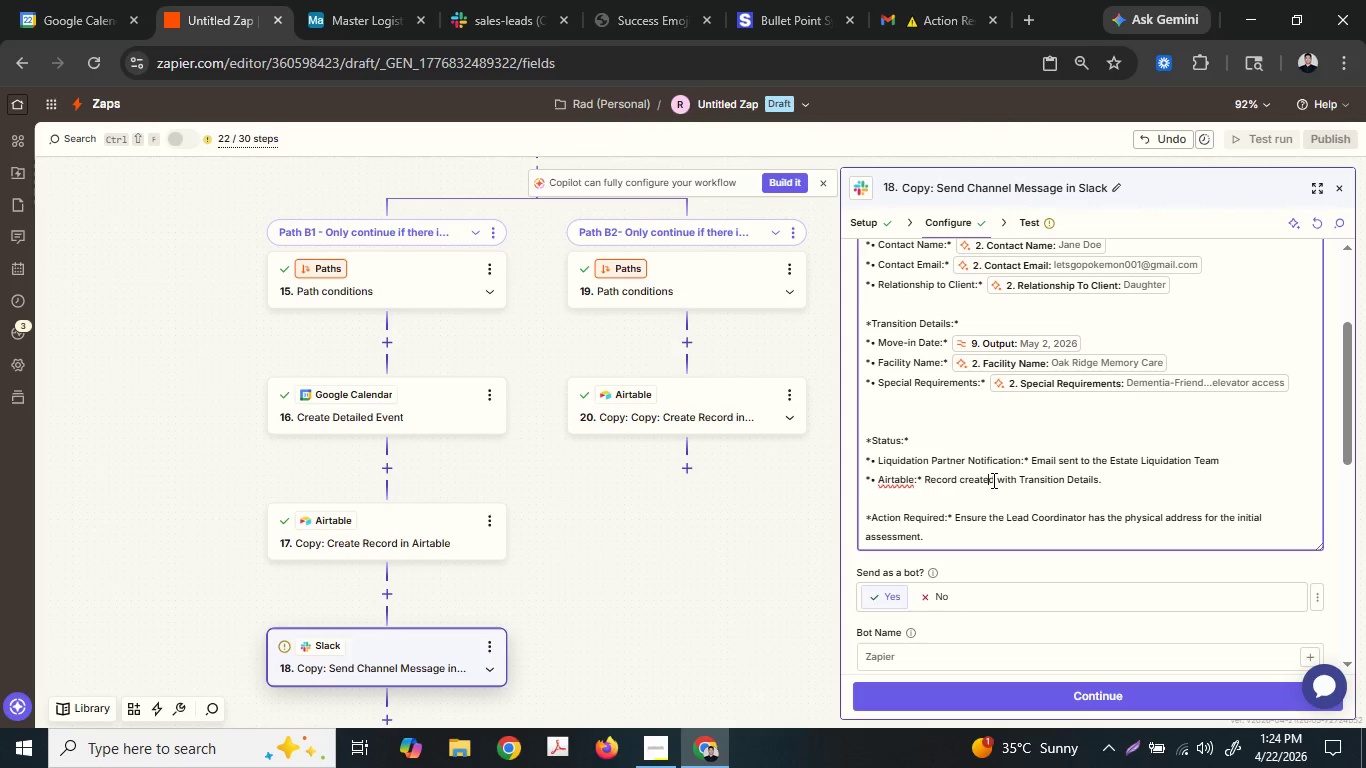 
key(Backspace)
 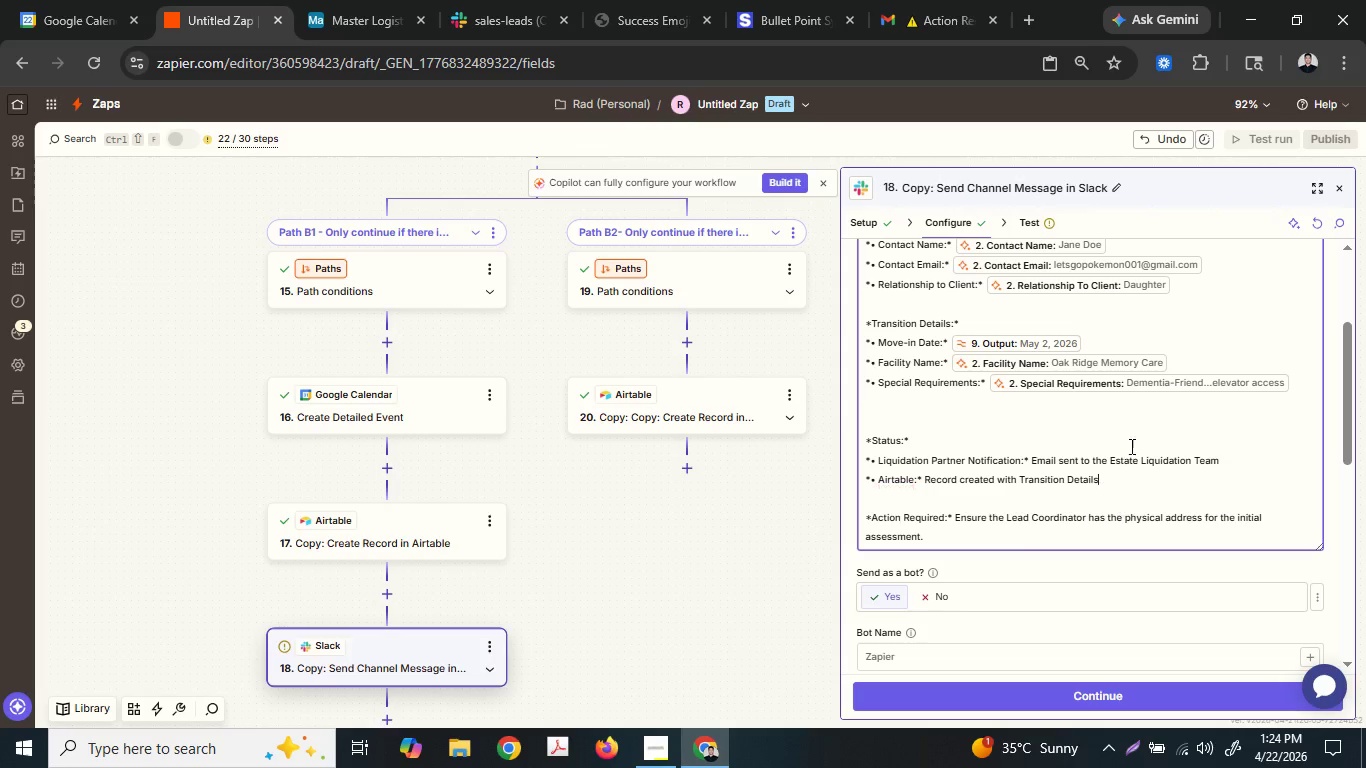 
type( and Moving )
 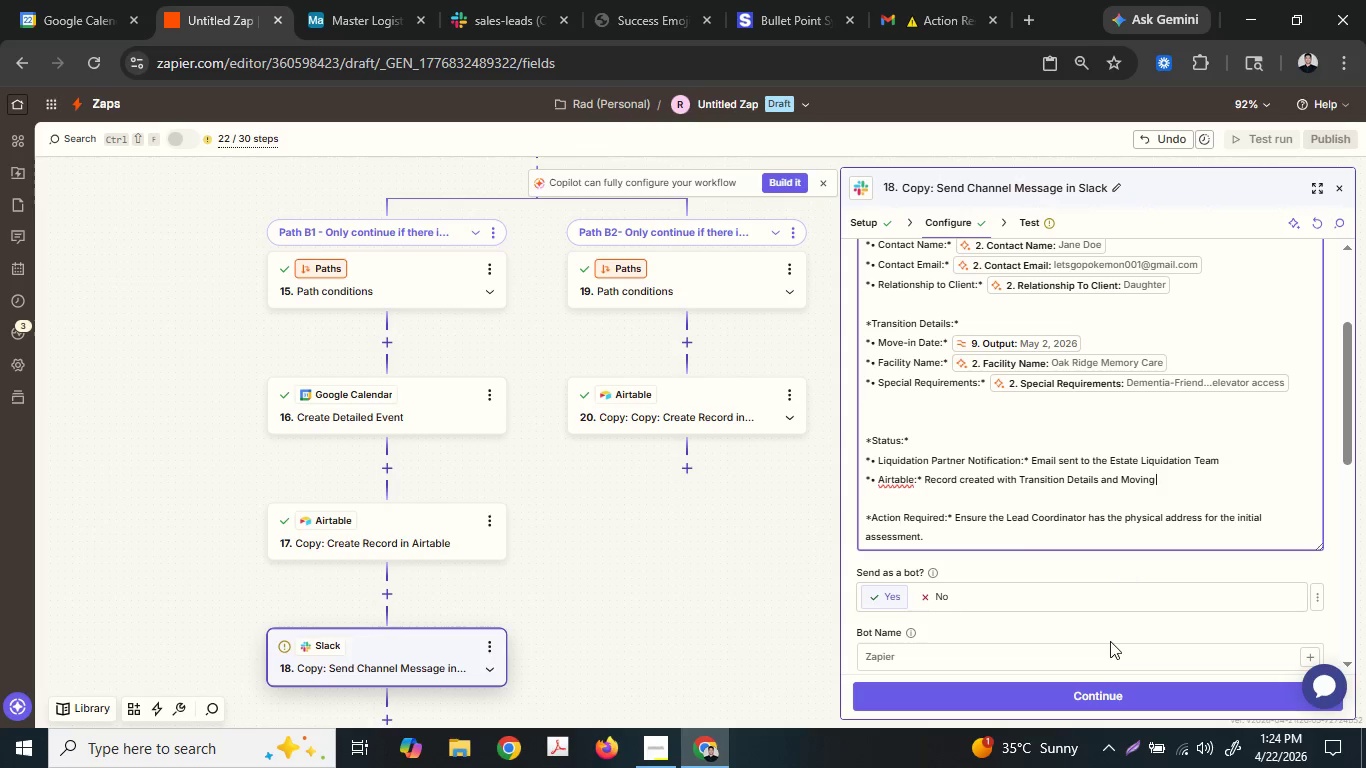 
key(Shift+ShiftLeft)
 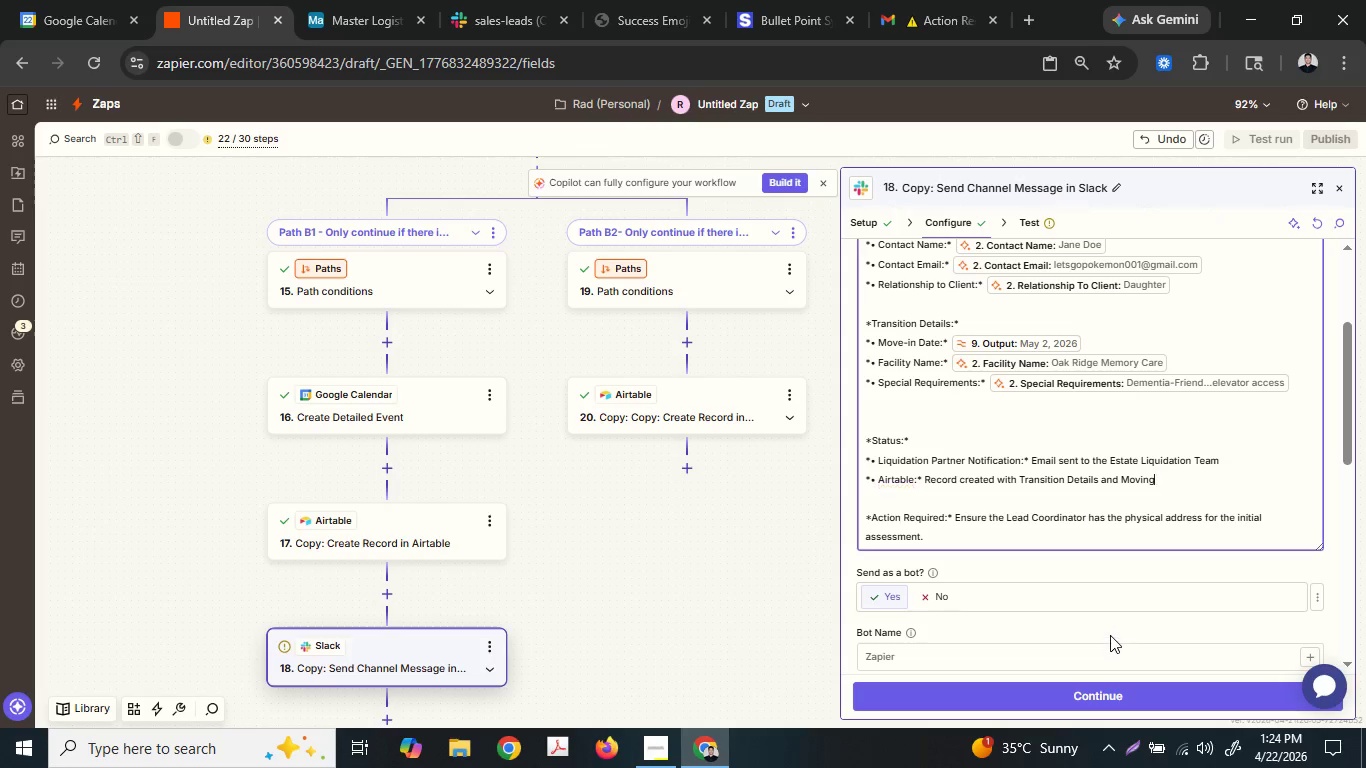 
key(Backspace)
 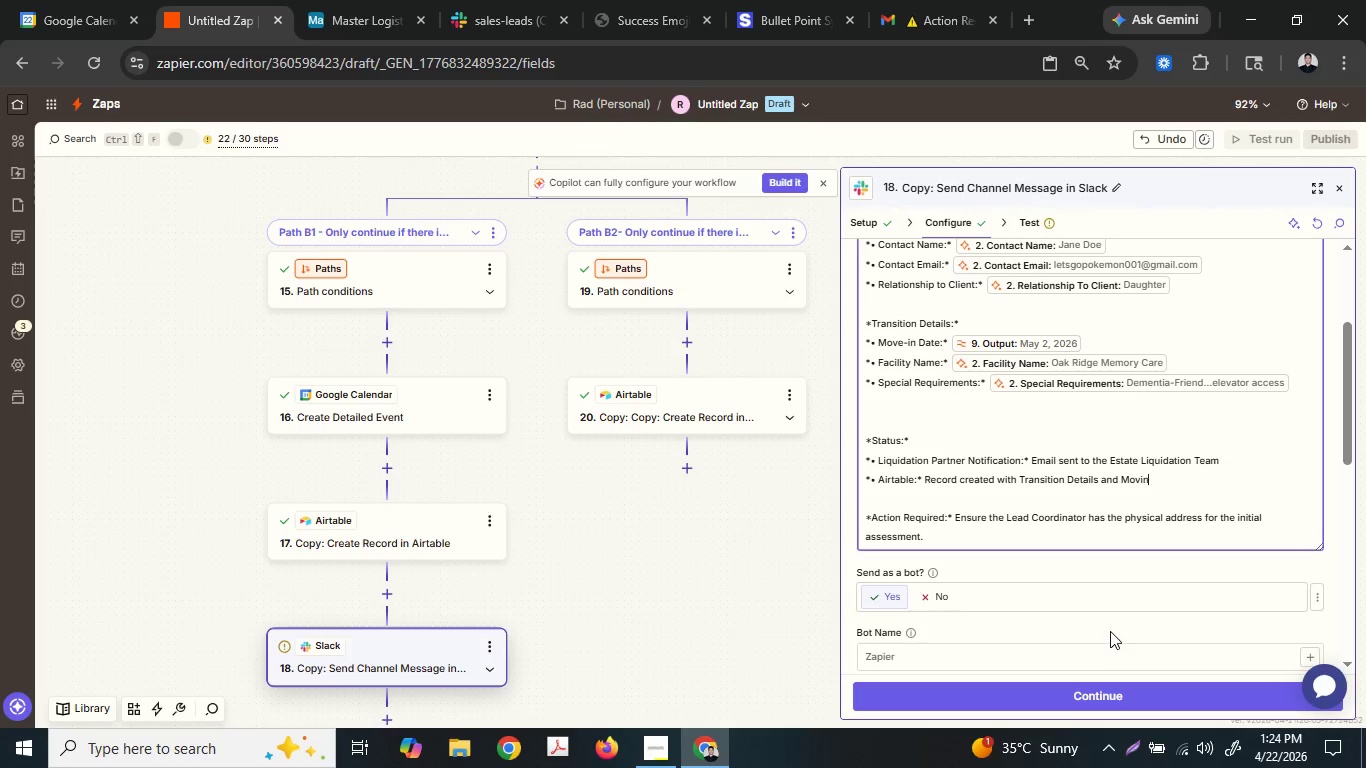 
key(Backspace)
 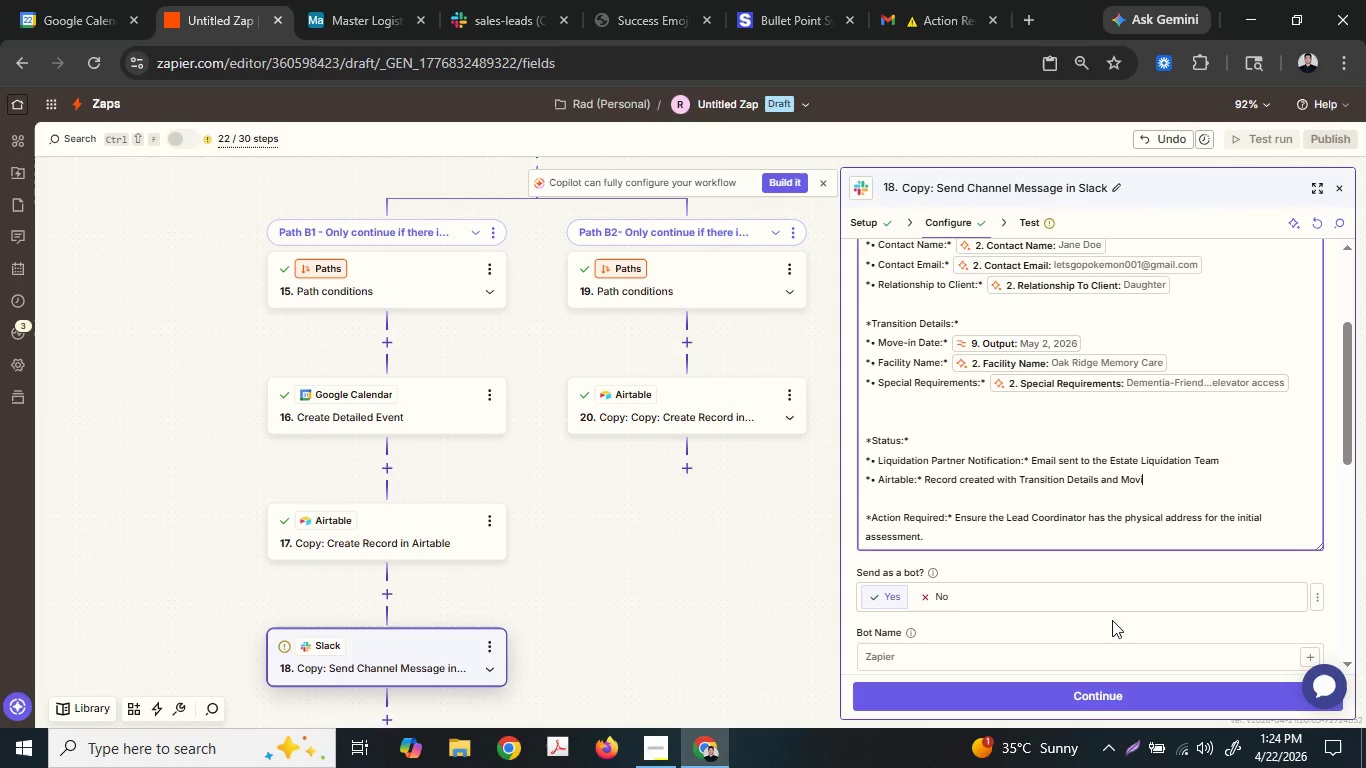 
key(Backspace)
 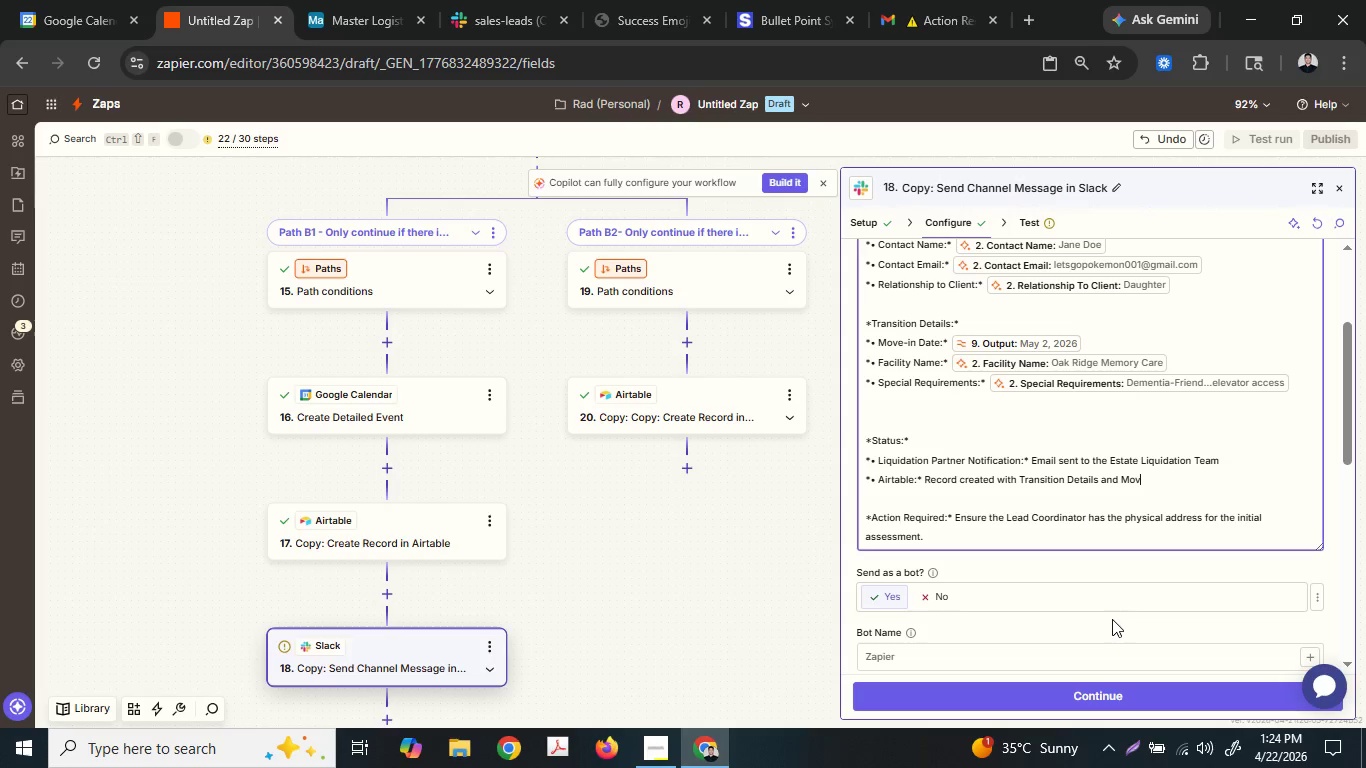 
key(Backspace)
 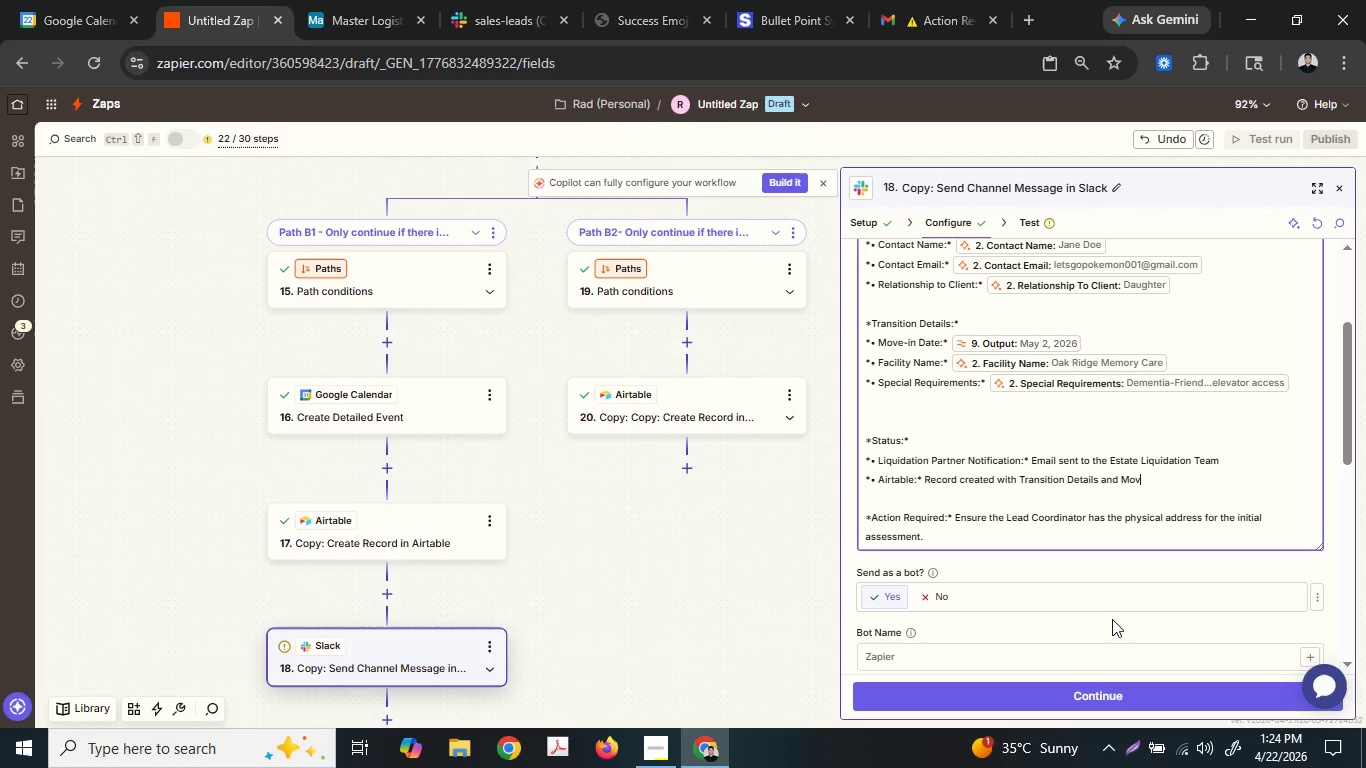 
key(Backspace)
 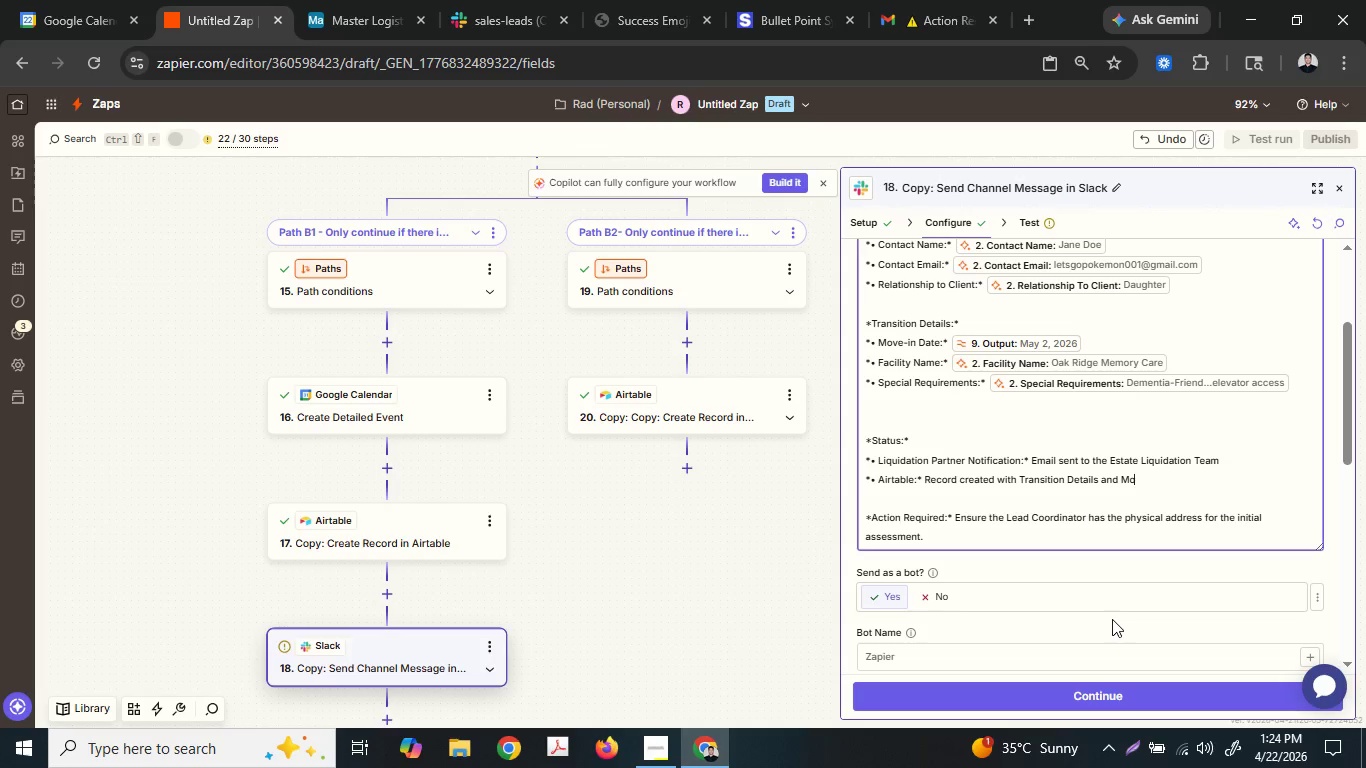 
key(Backspace)
 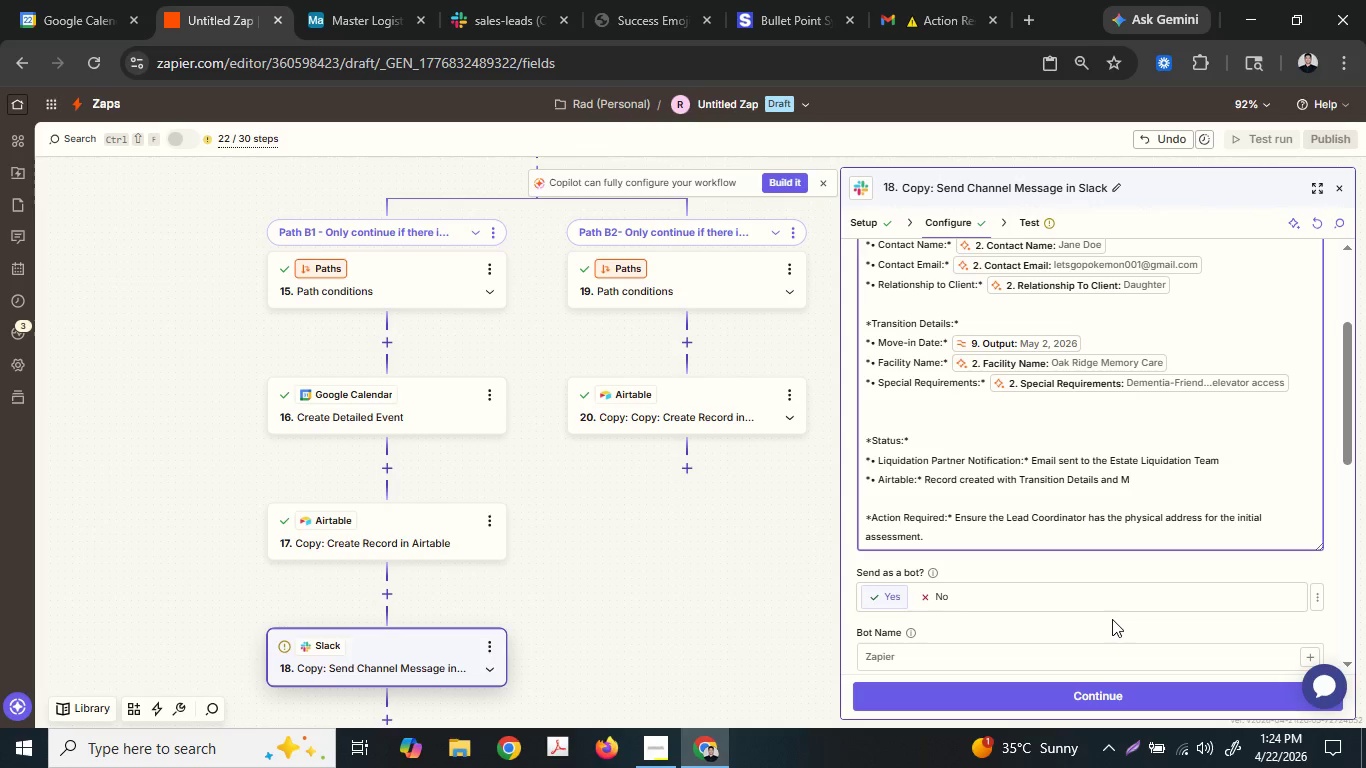 
key(Backspace)
 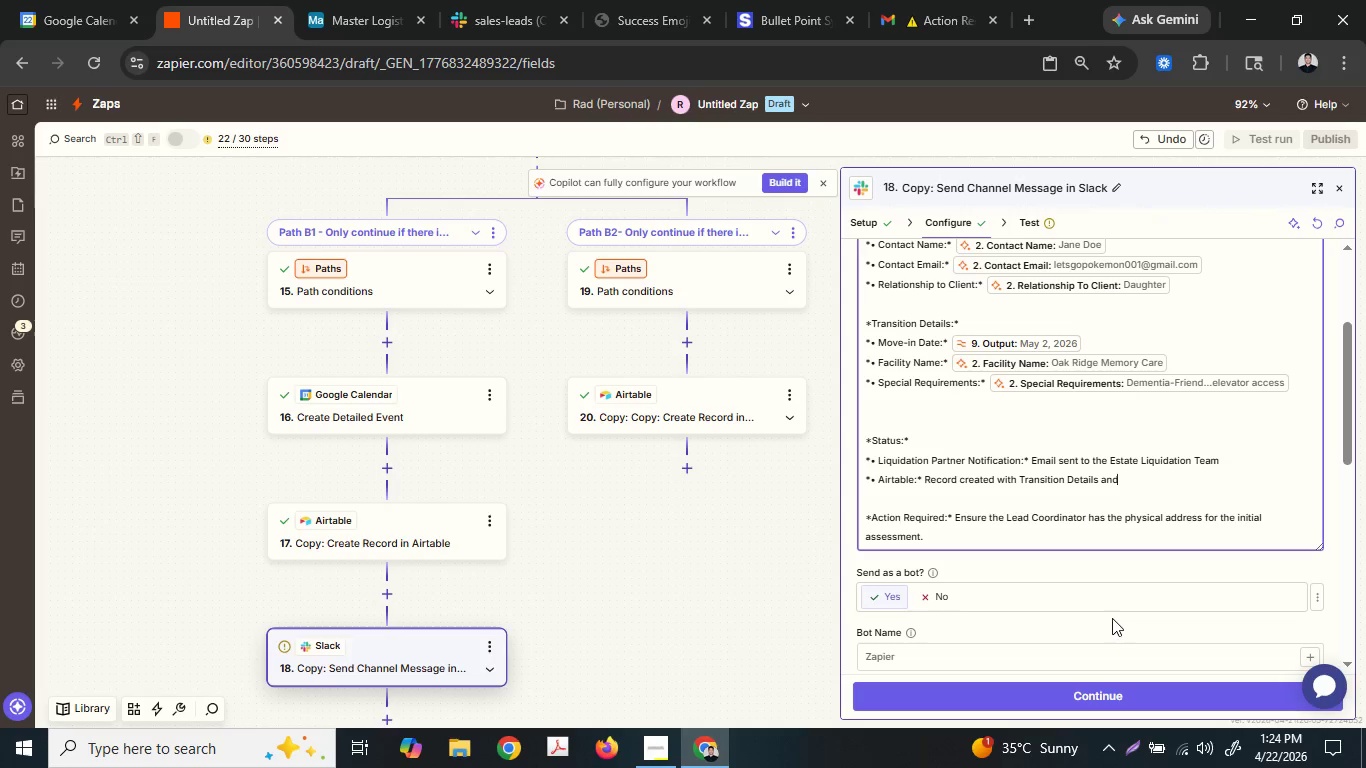 
key(Backspace)
 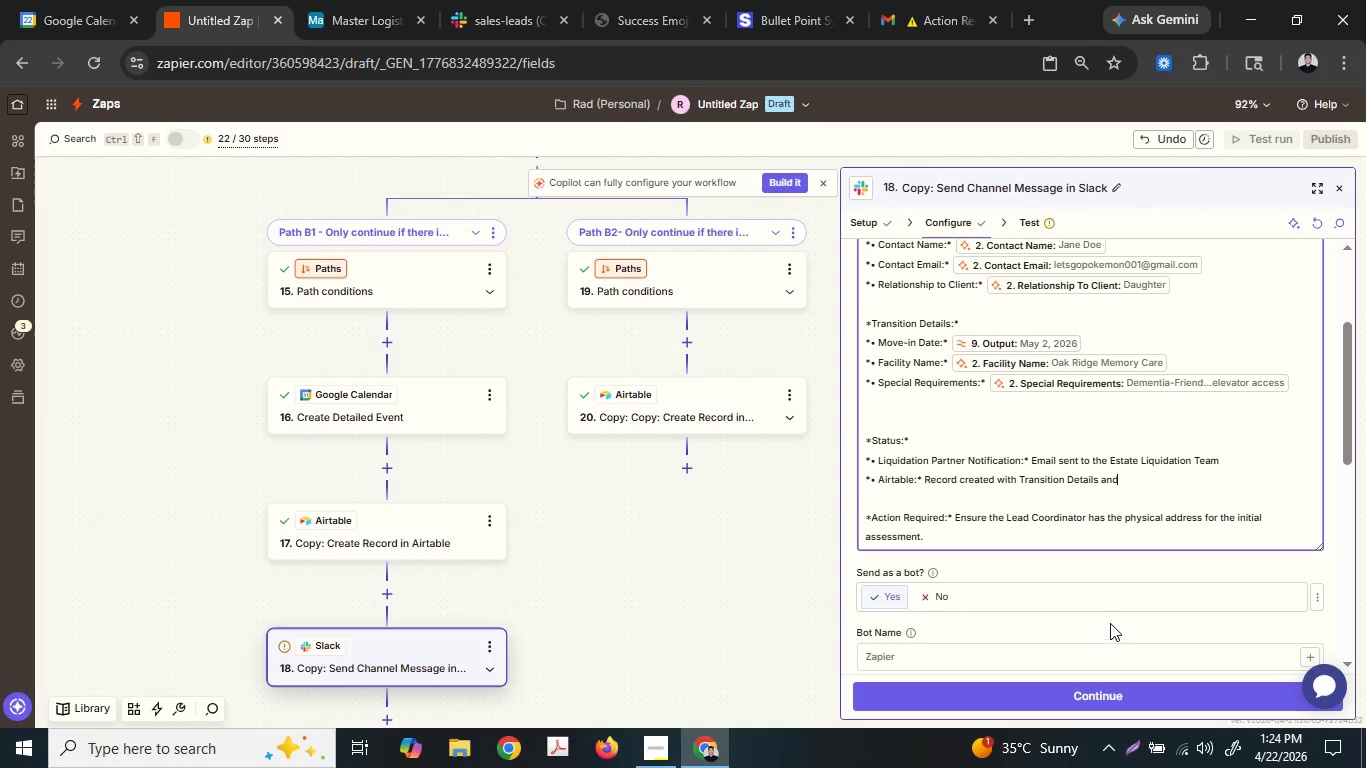 
type( Follow-Y)
key(Backspace)
type(Up )
 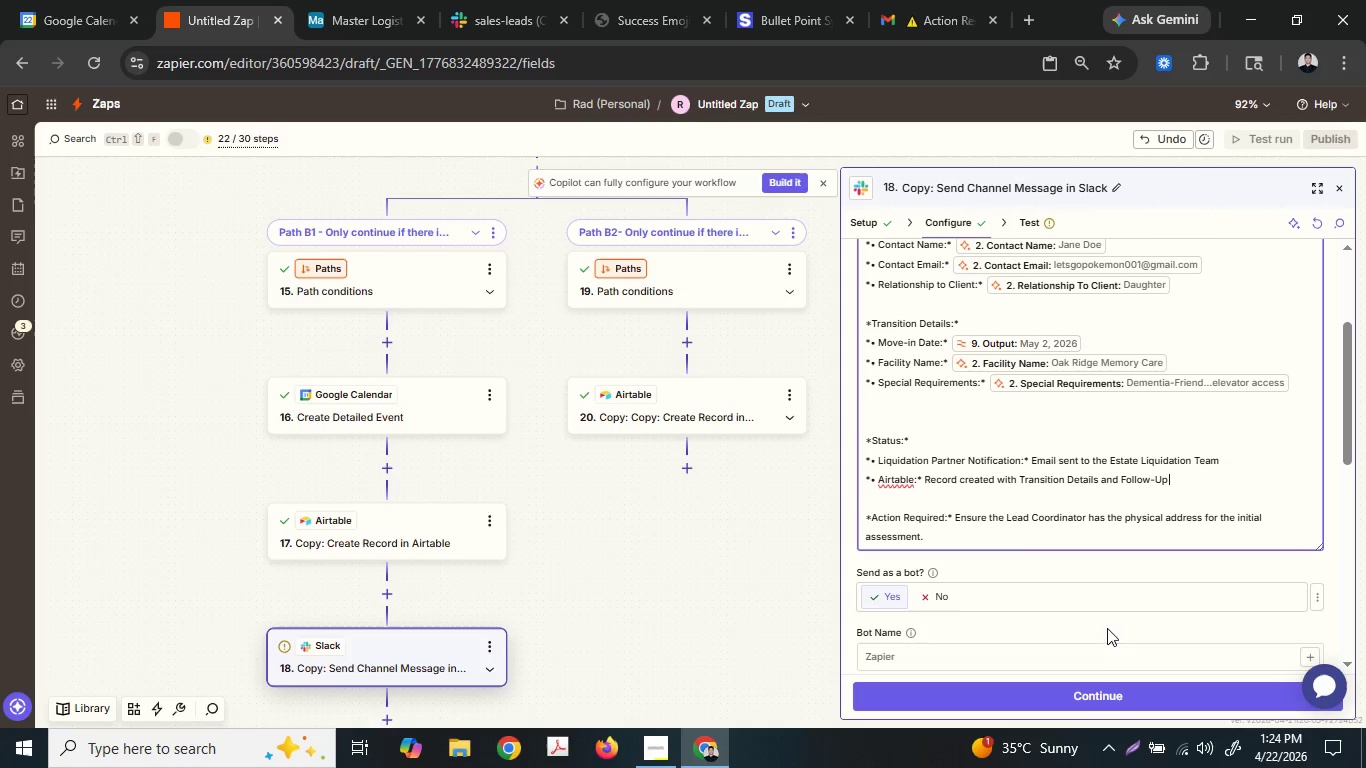 
type(Schedule)
 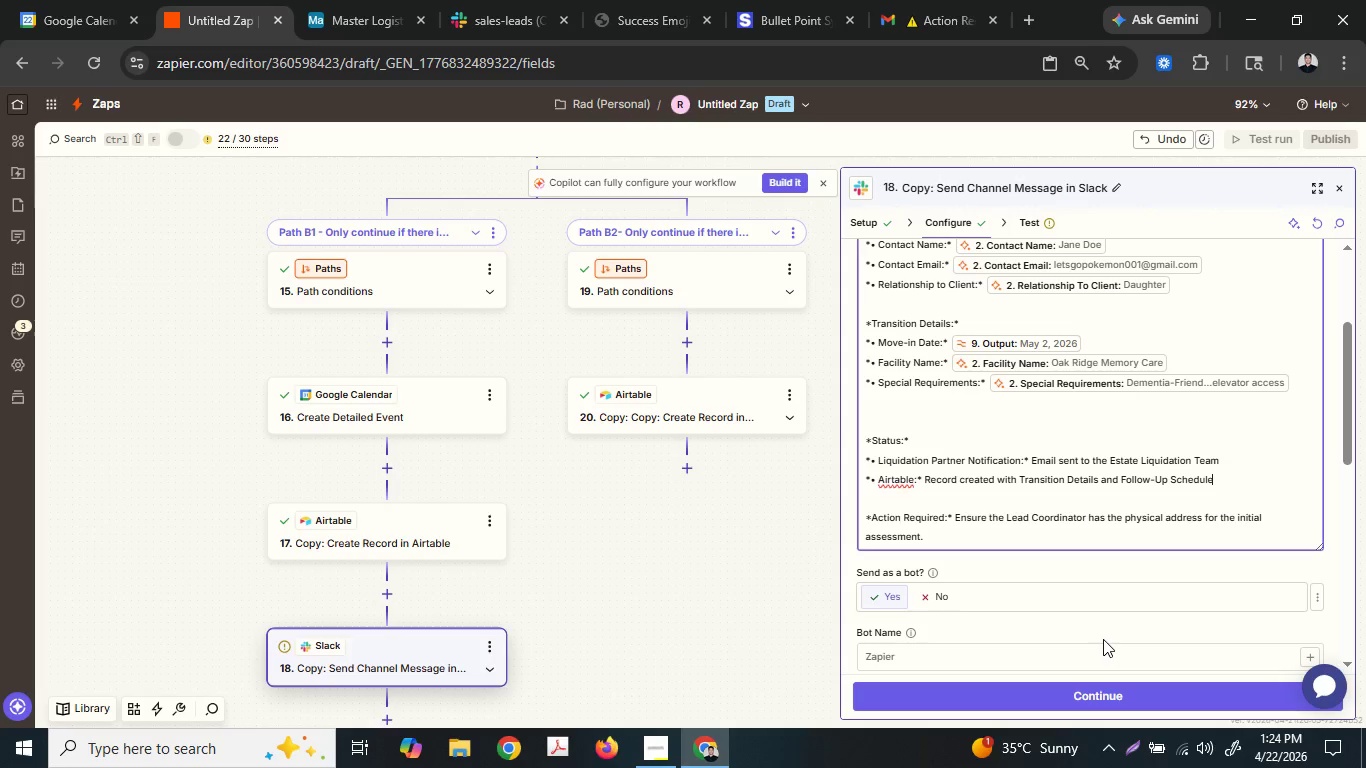 
key(Period)
 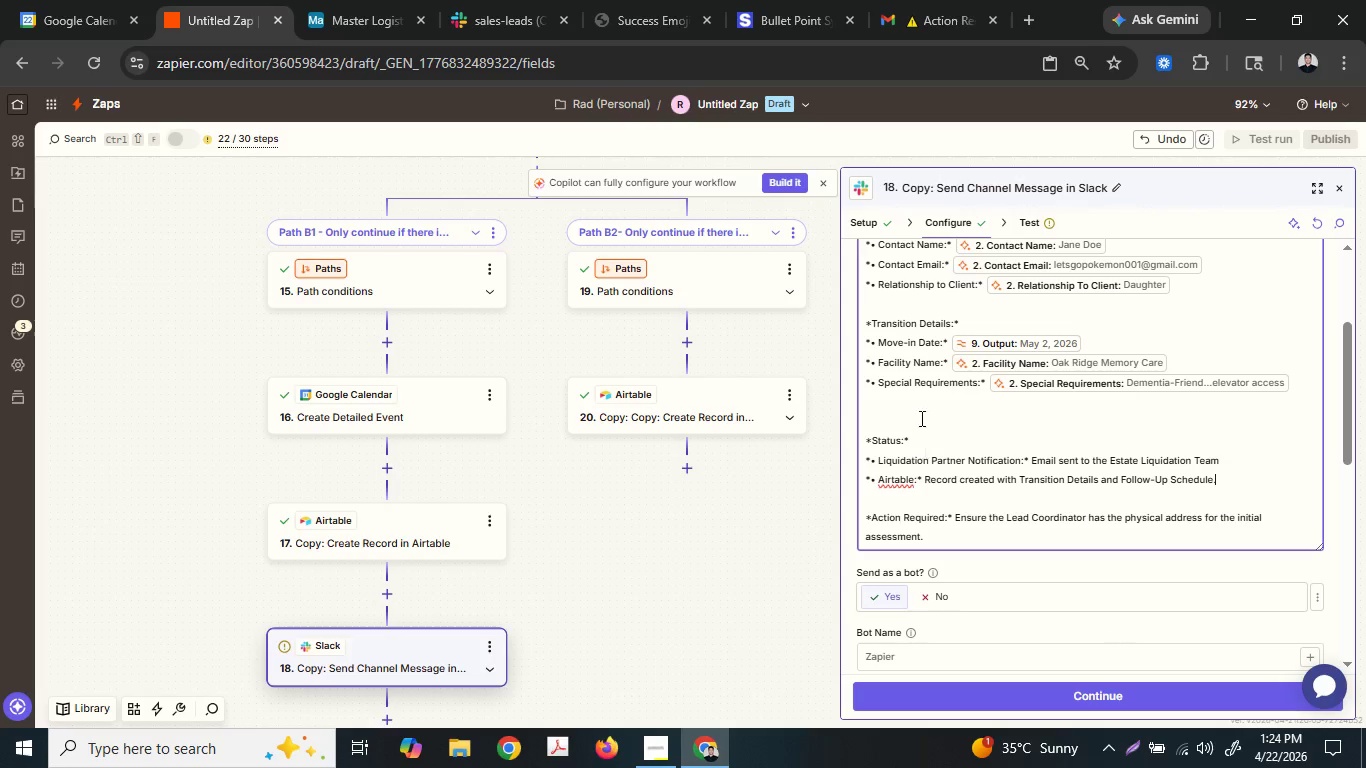 
left_click([916, 402])
 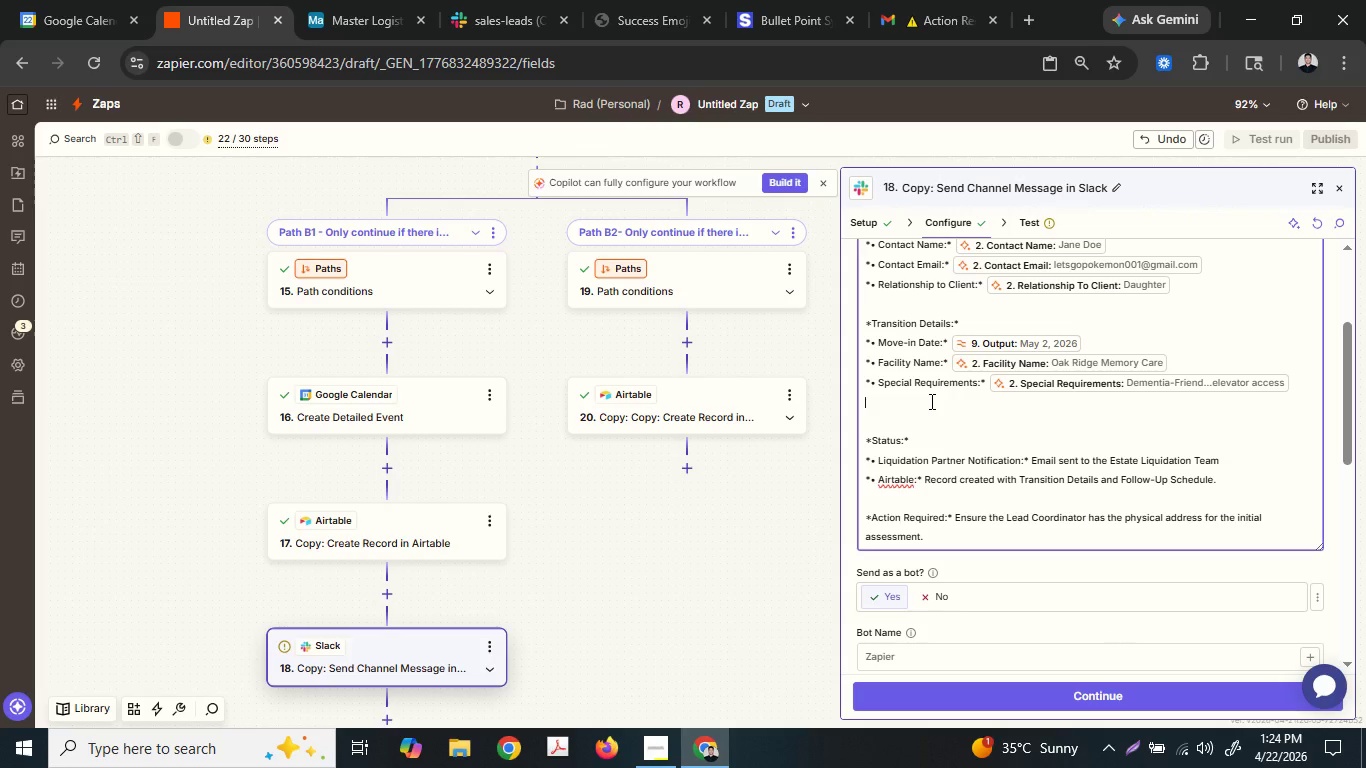 
scroll: coordinate [931, 401], scroll_direction: up, amount: 5.0
 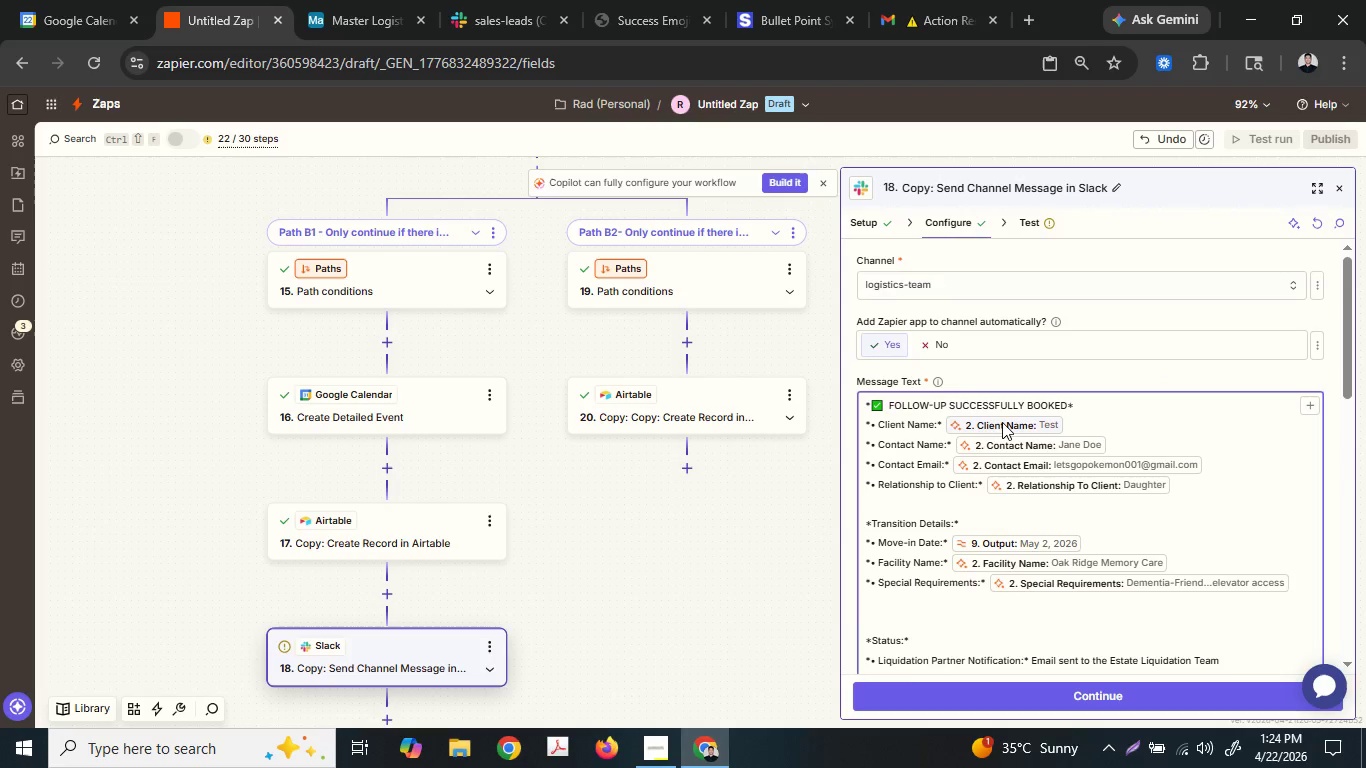 
scroll: coordinate [1002, 422], scroll_direction: down, amount: 1.0
 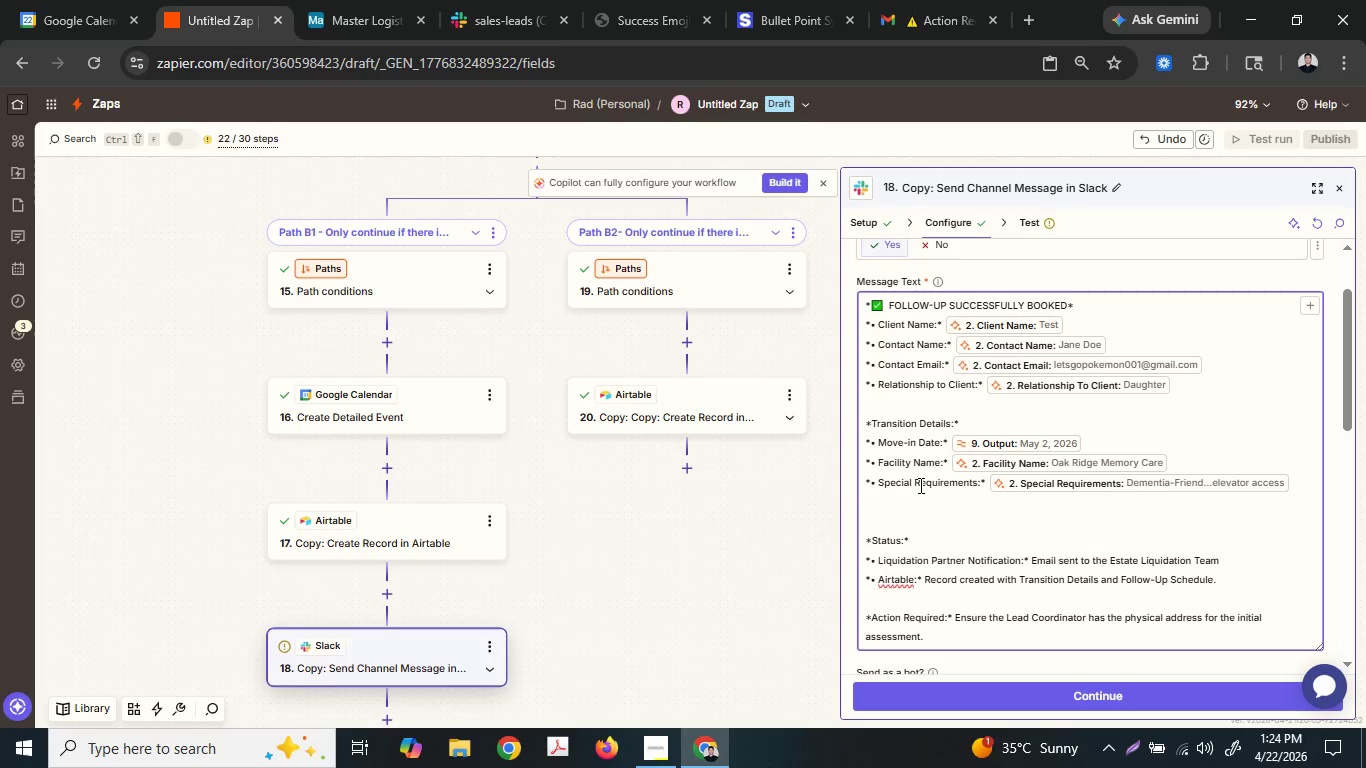 
wait(8.4)
 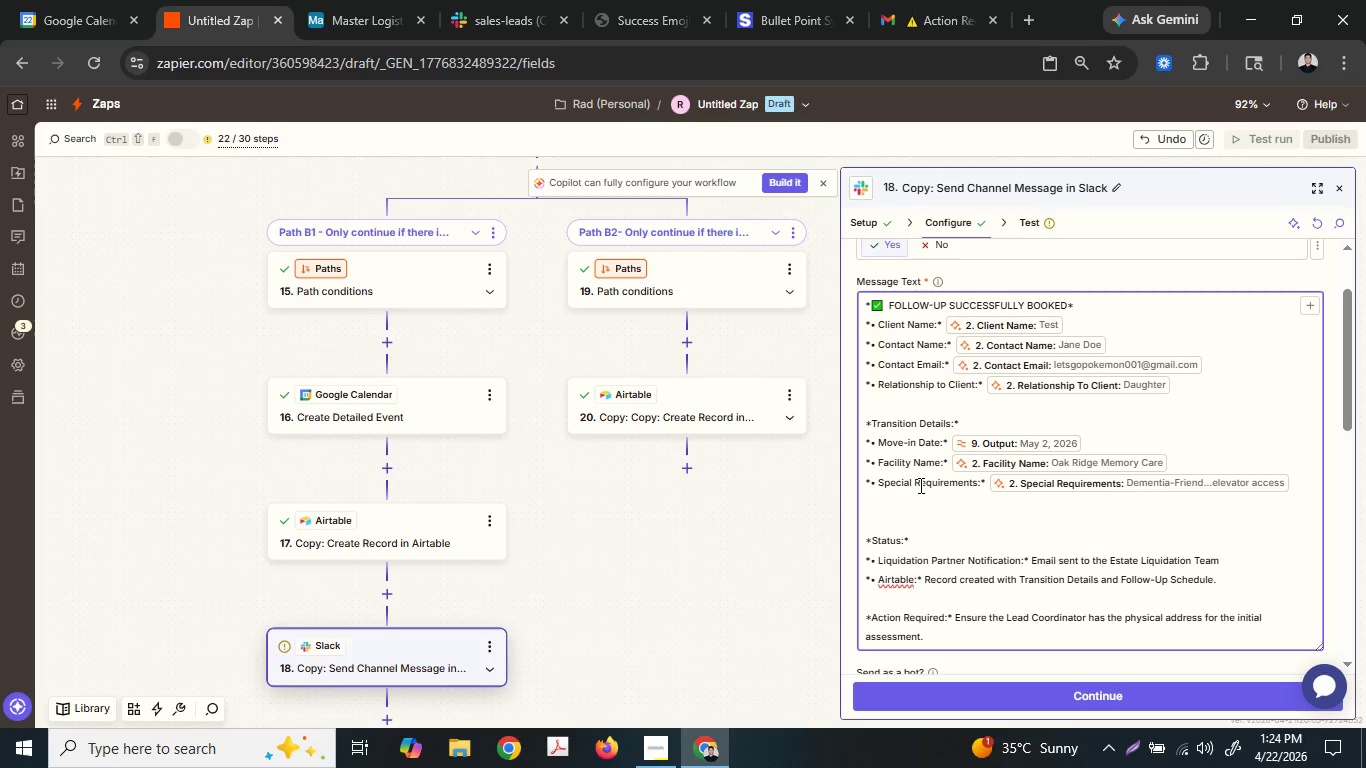 
left_click_drag(start_coordinate=[1107, 435], to_coordinate=[853, 446])
 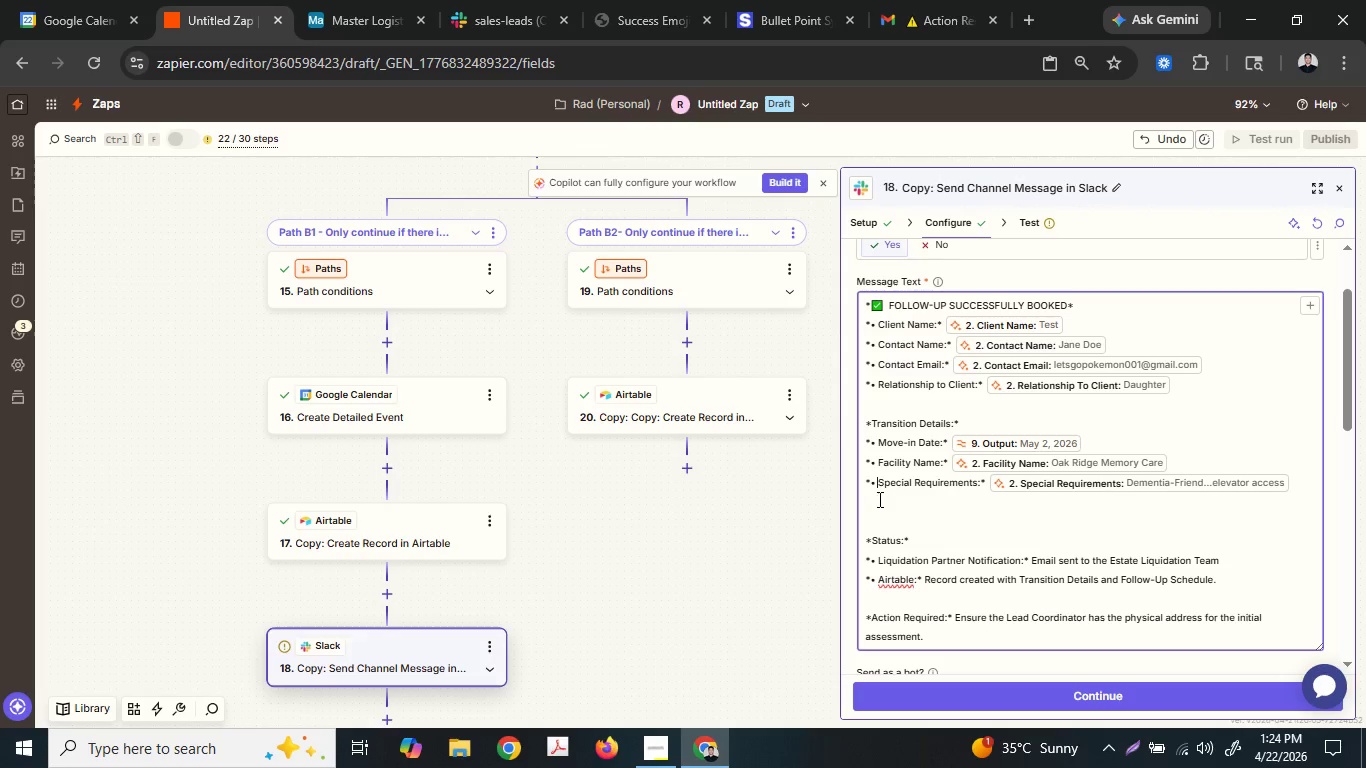 
key(Control+ControlLeft)
 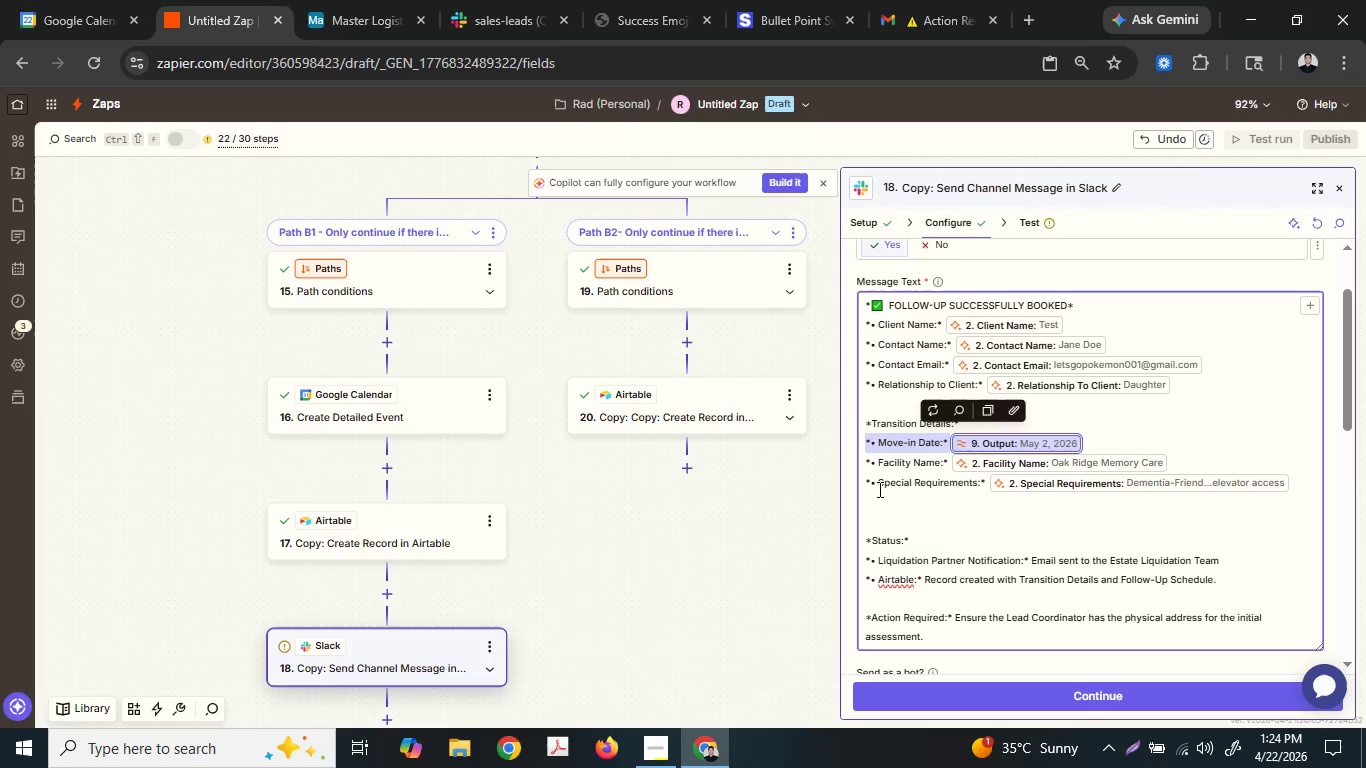 
key(Control+C)
 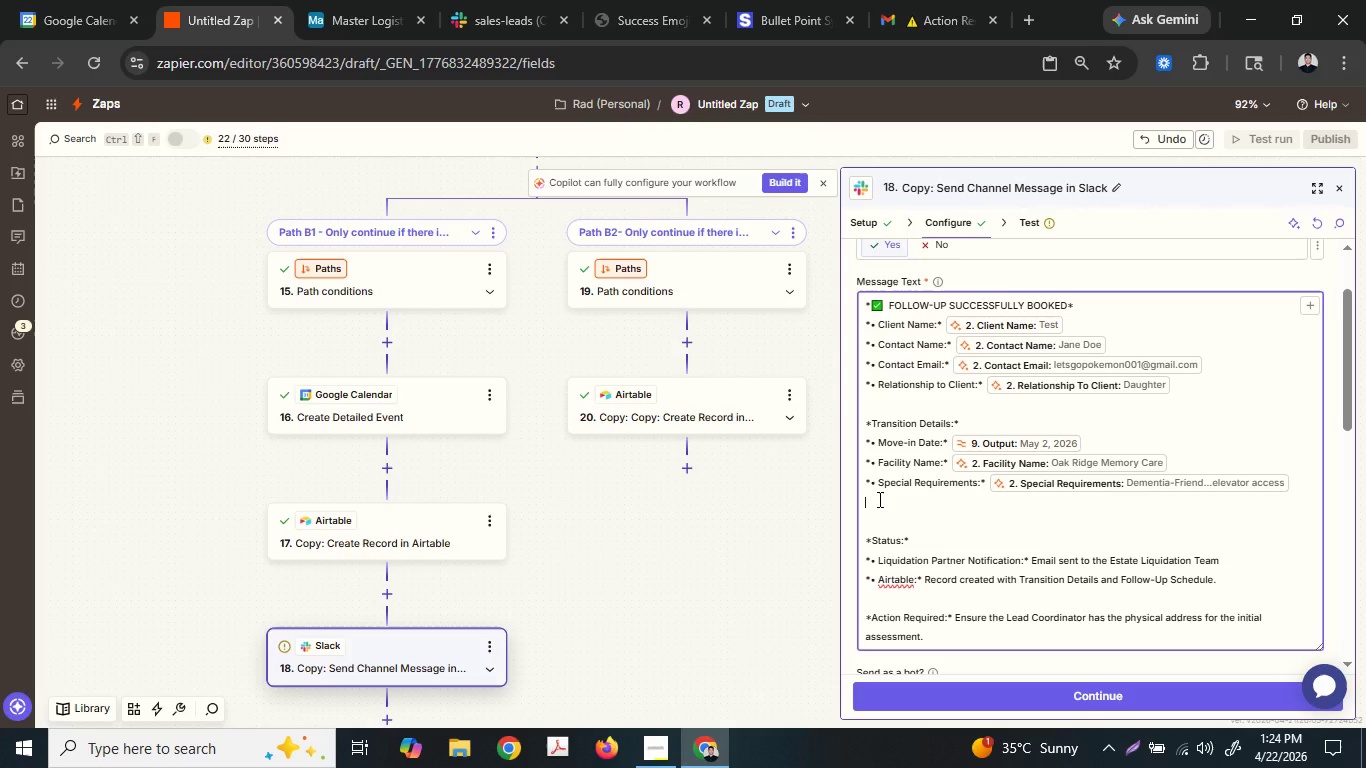 
double_click([878, 499])
 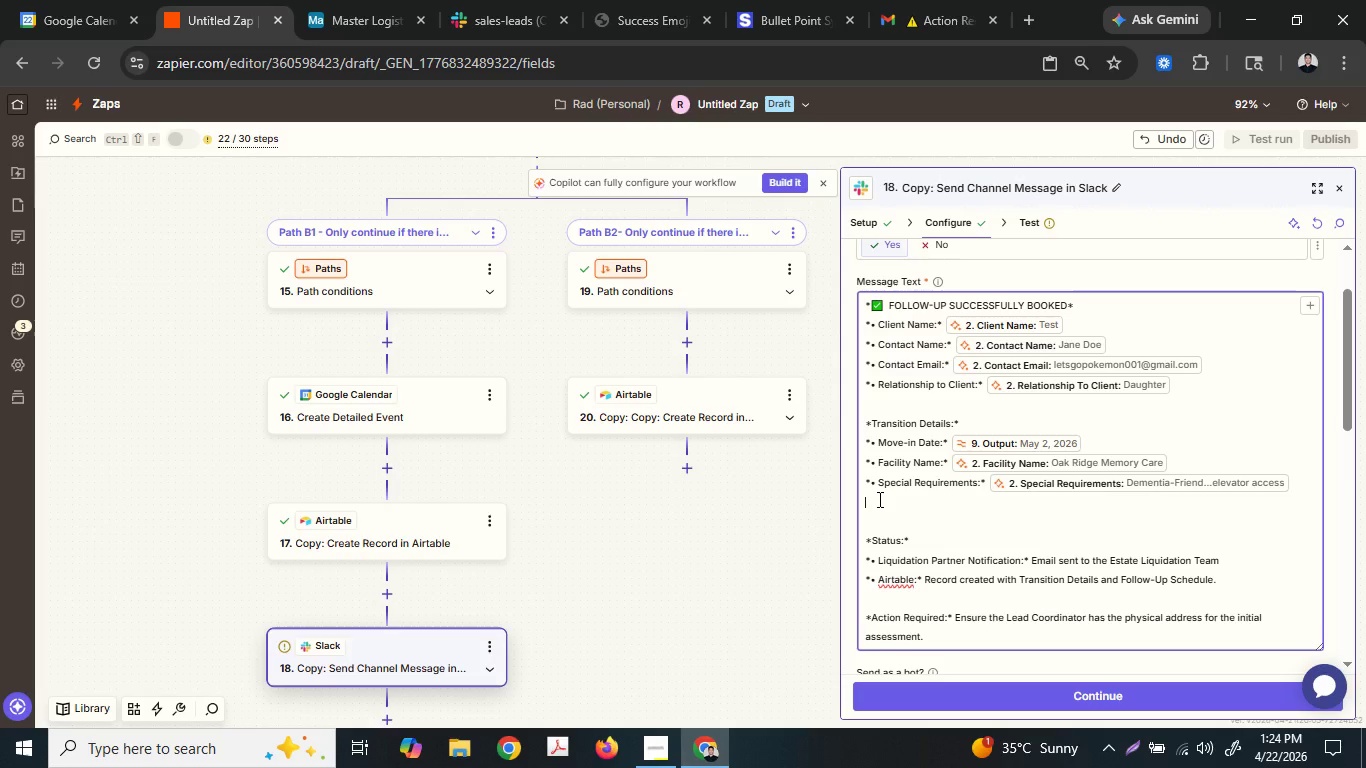 
key(Control+ControlLeft)
 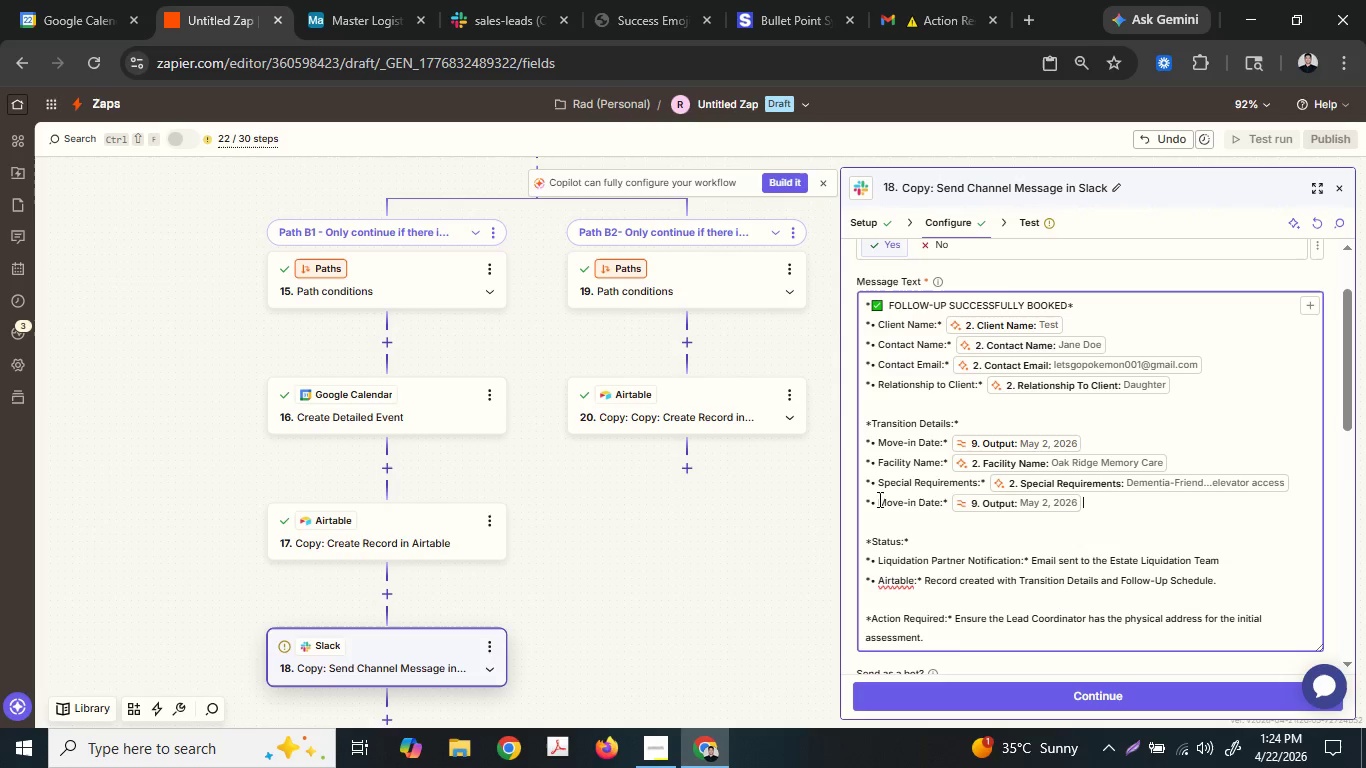 
key(Control+V)
 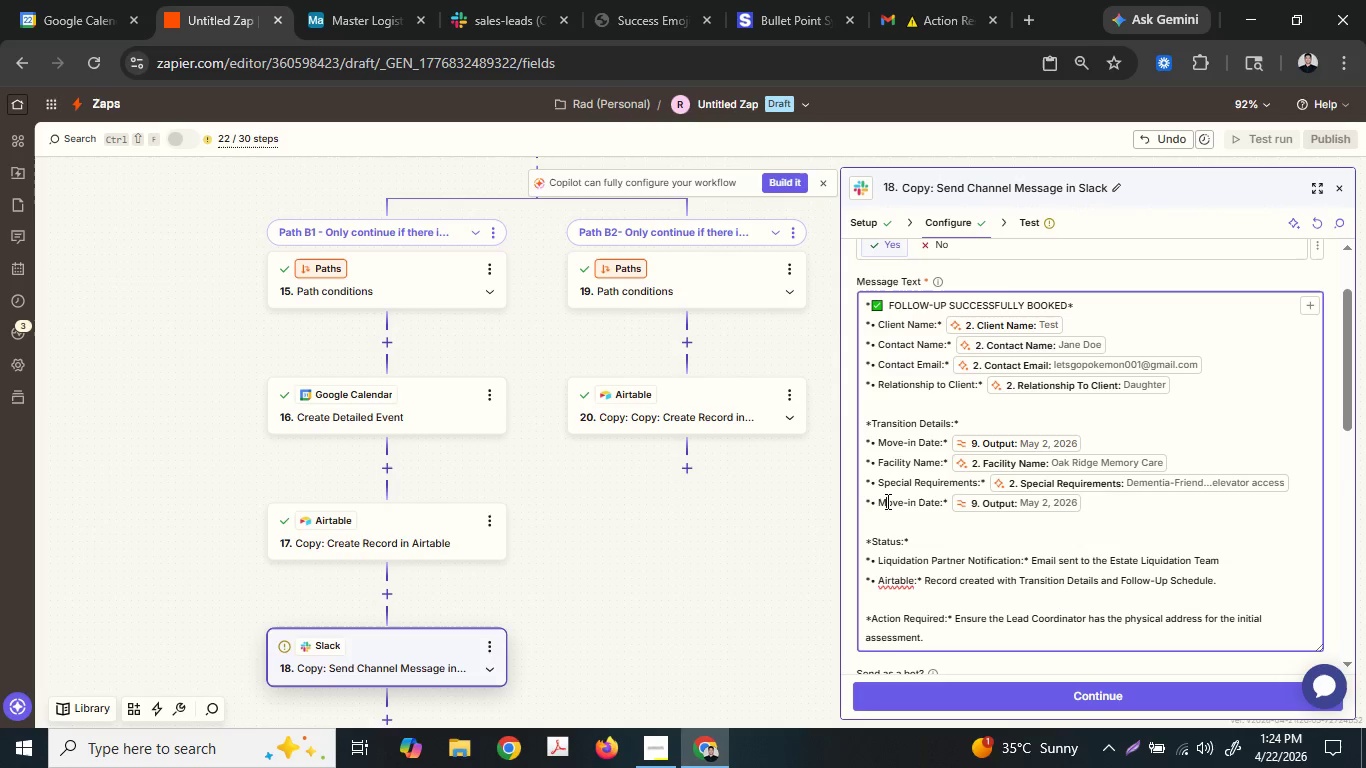 
double_click([886, 501])
 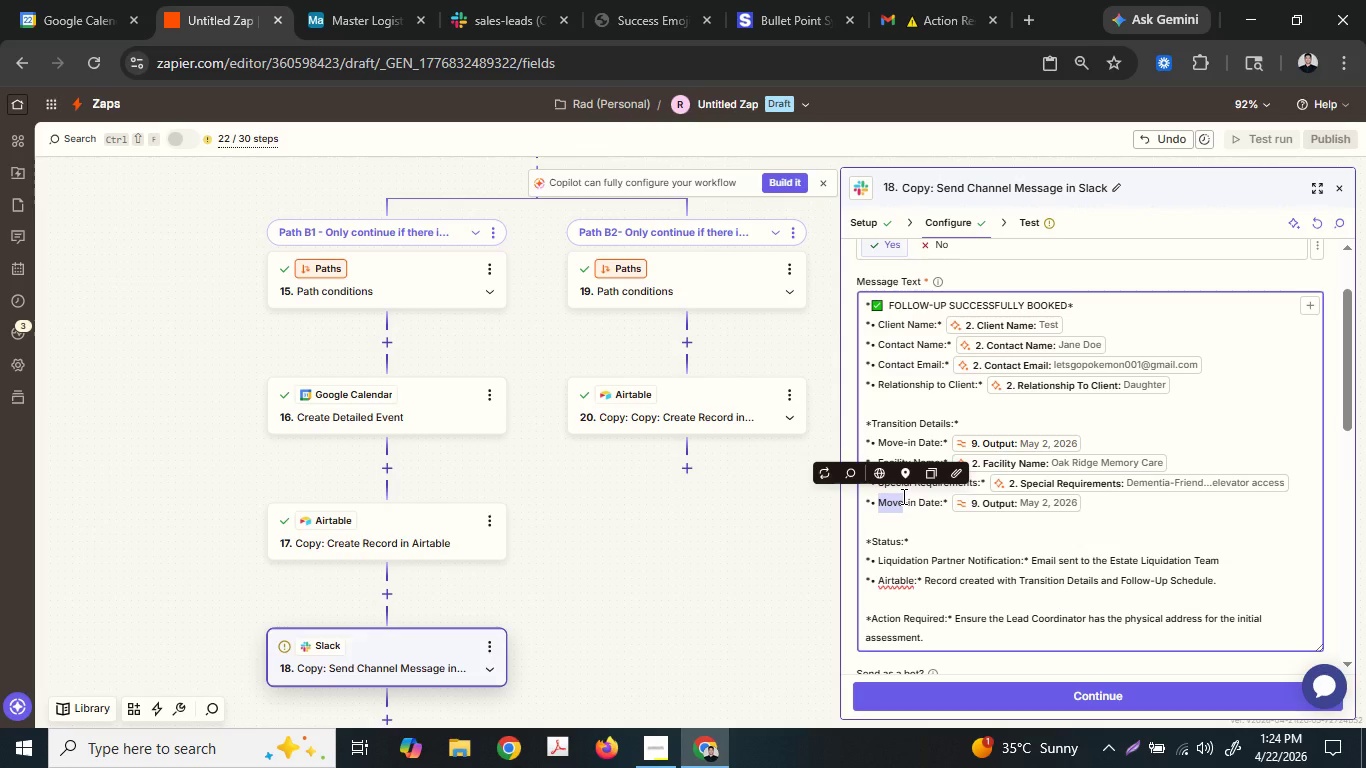 
key(Shift+ArrowRight)
 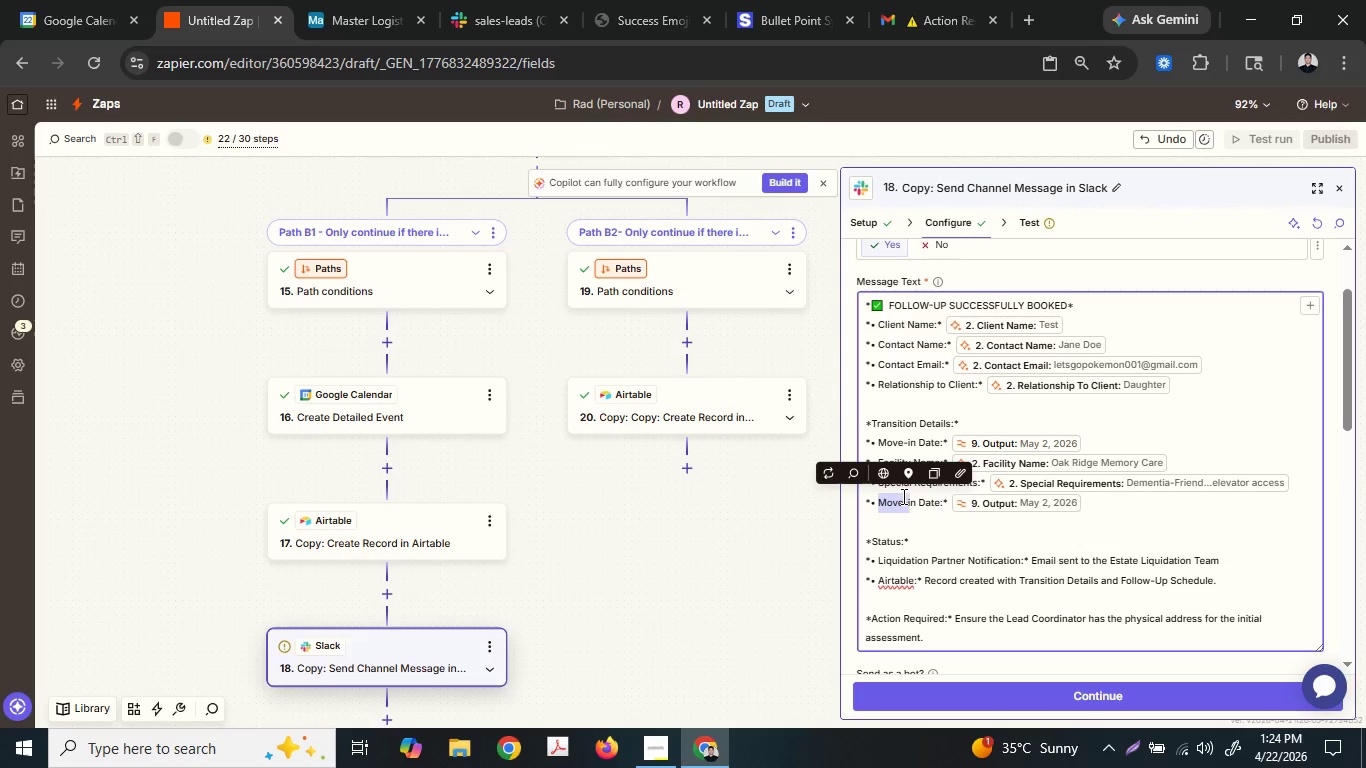 
key(Shift+ArrowRight)
 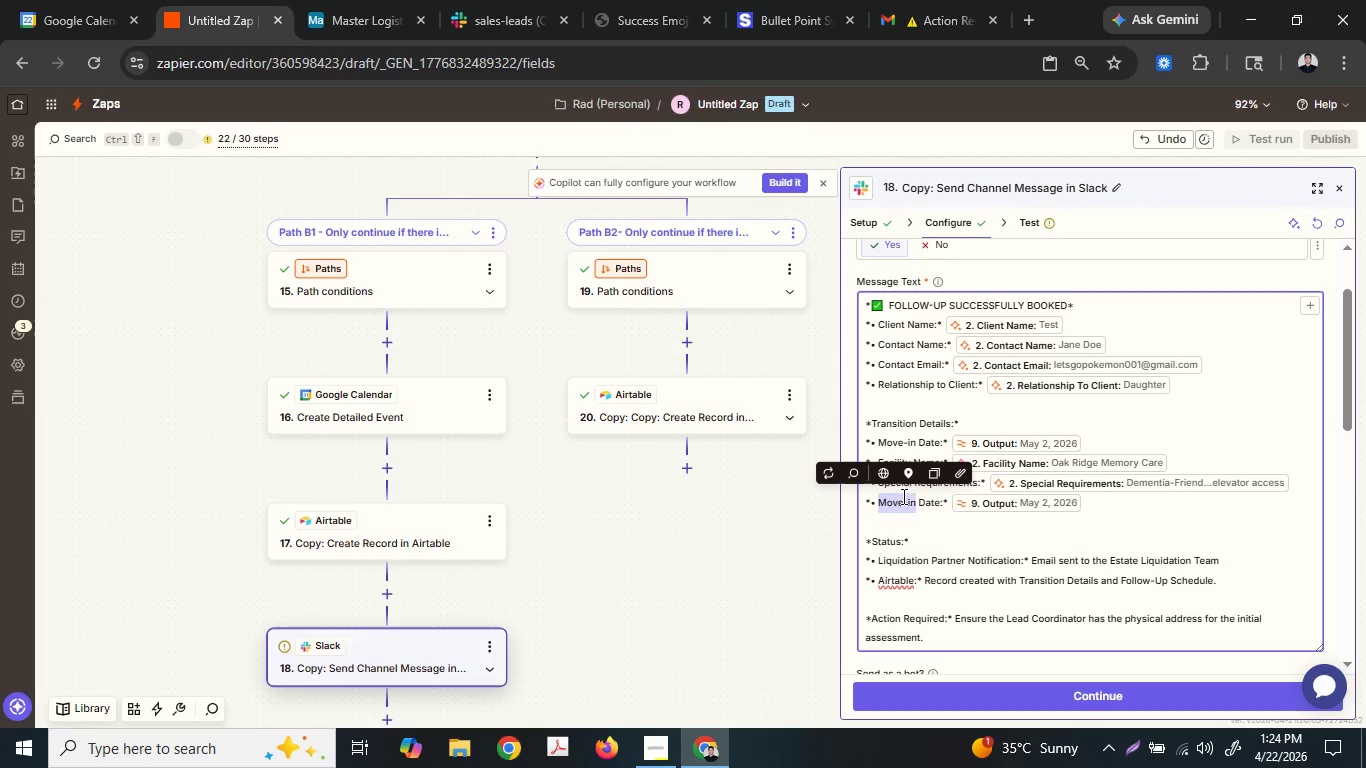 
key(Shift+ArrowRight)
 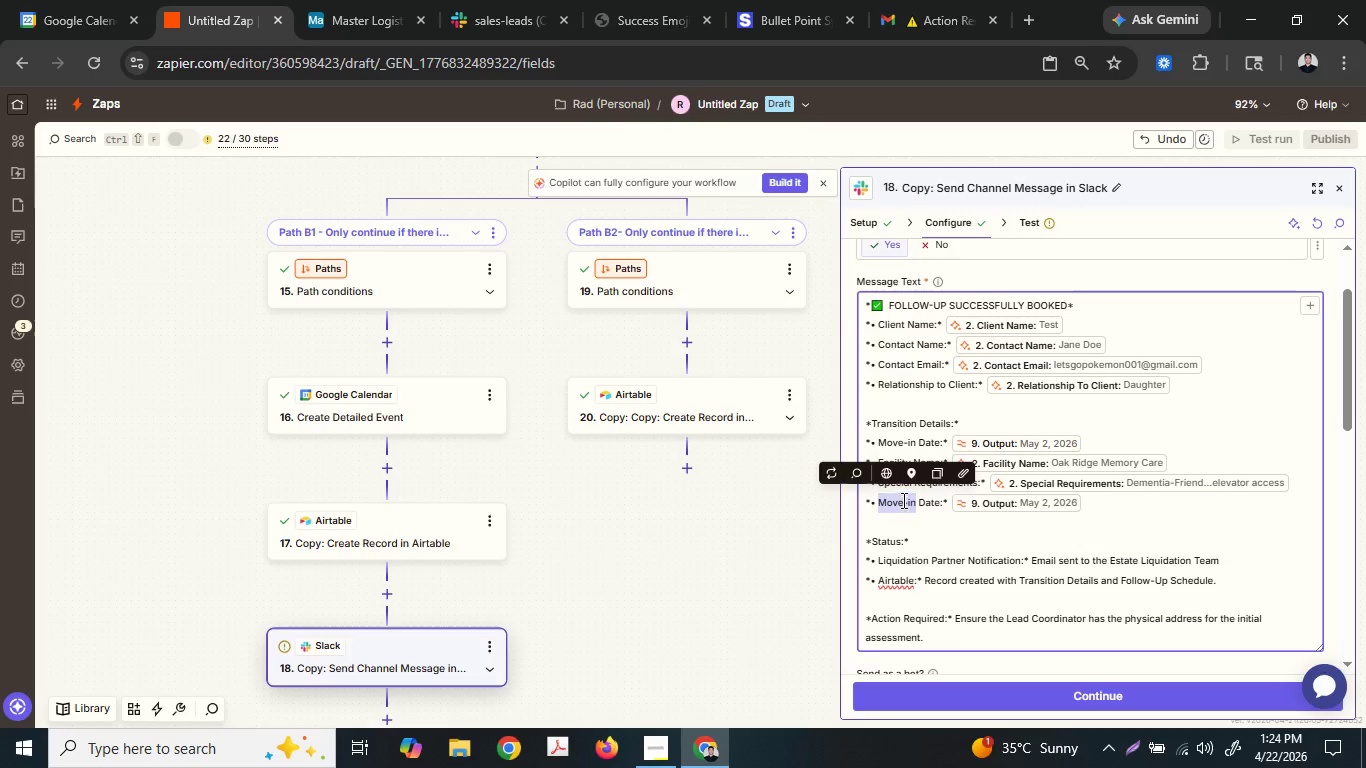 
type(Folliw)
key(Backspace)
key(Backspace)
type(ow-Up)
 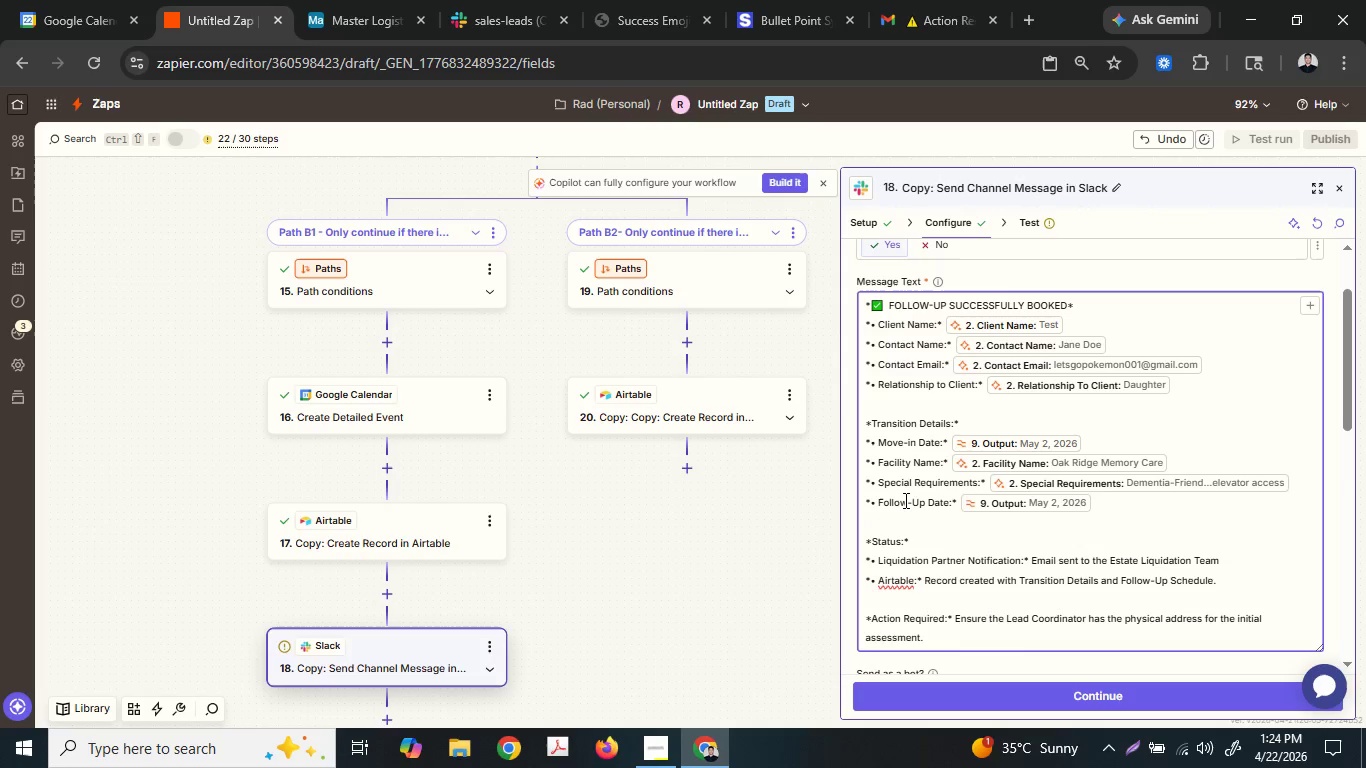 
wait(27.56)
 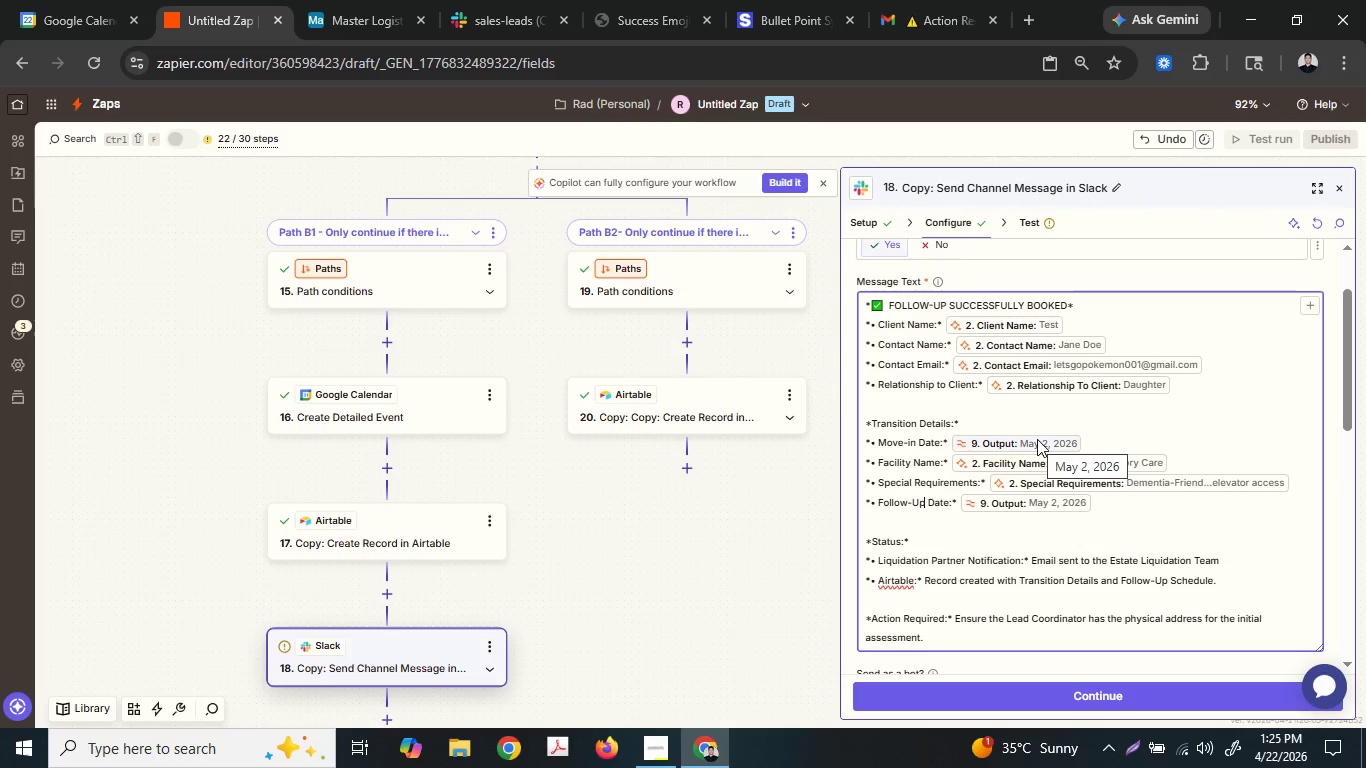 
left_click([924, 395])
 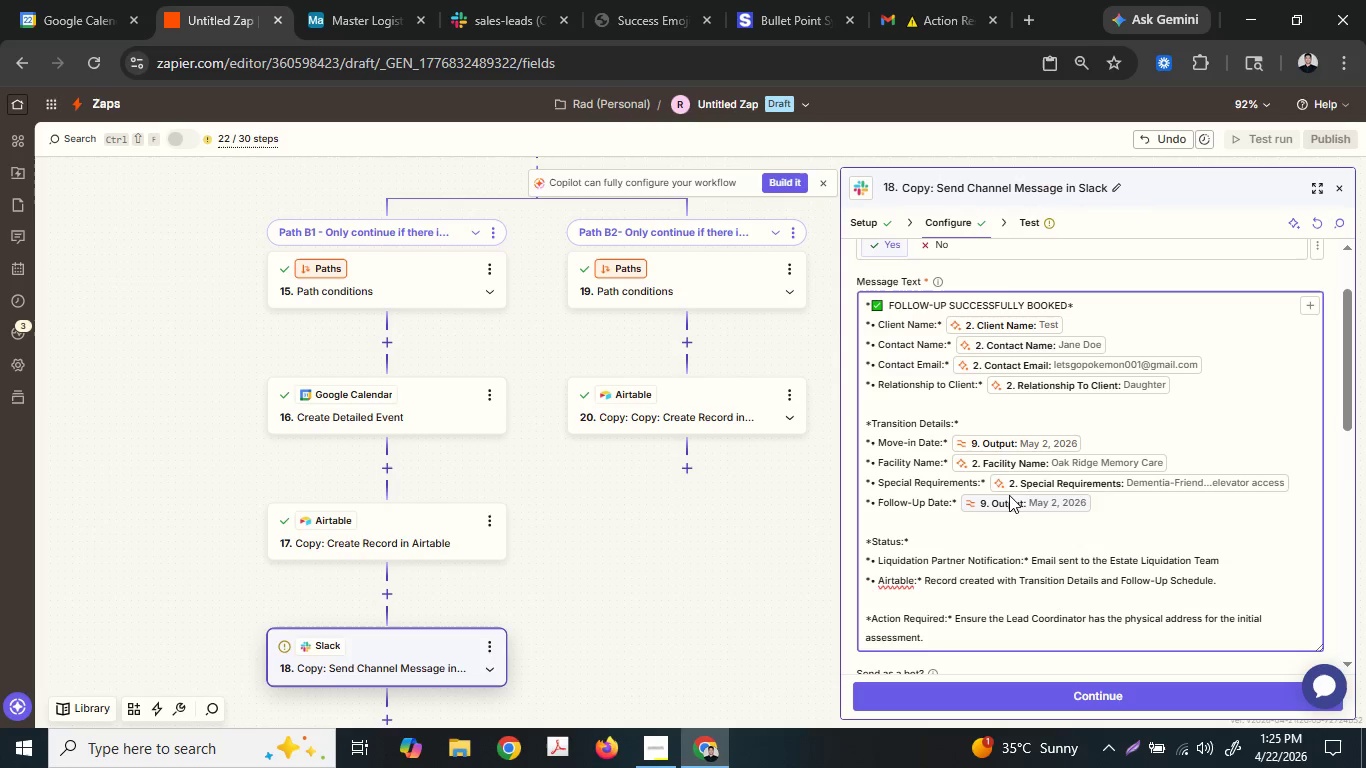 
left_click([1101, 500])
 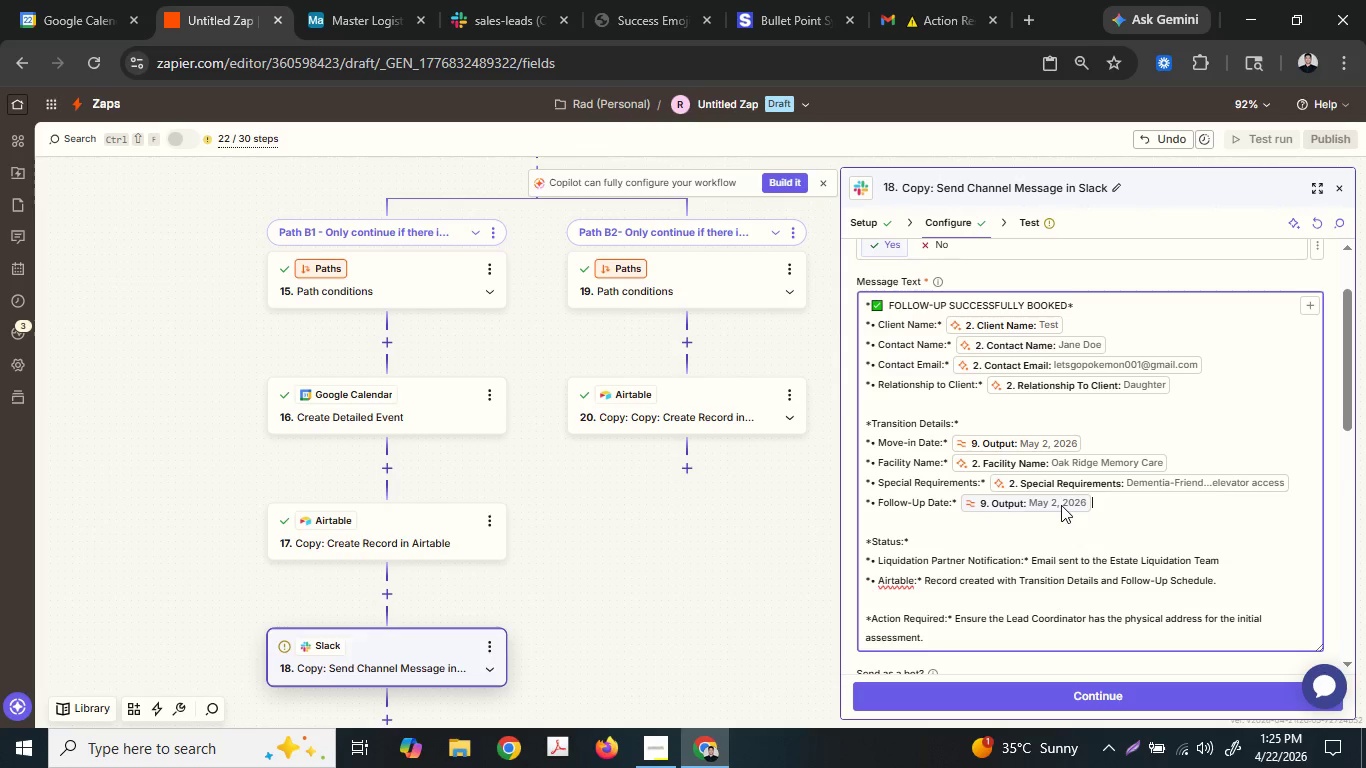 
left_click([1061, 505])
 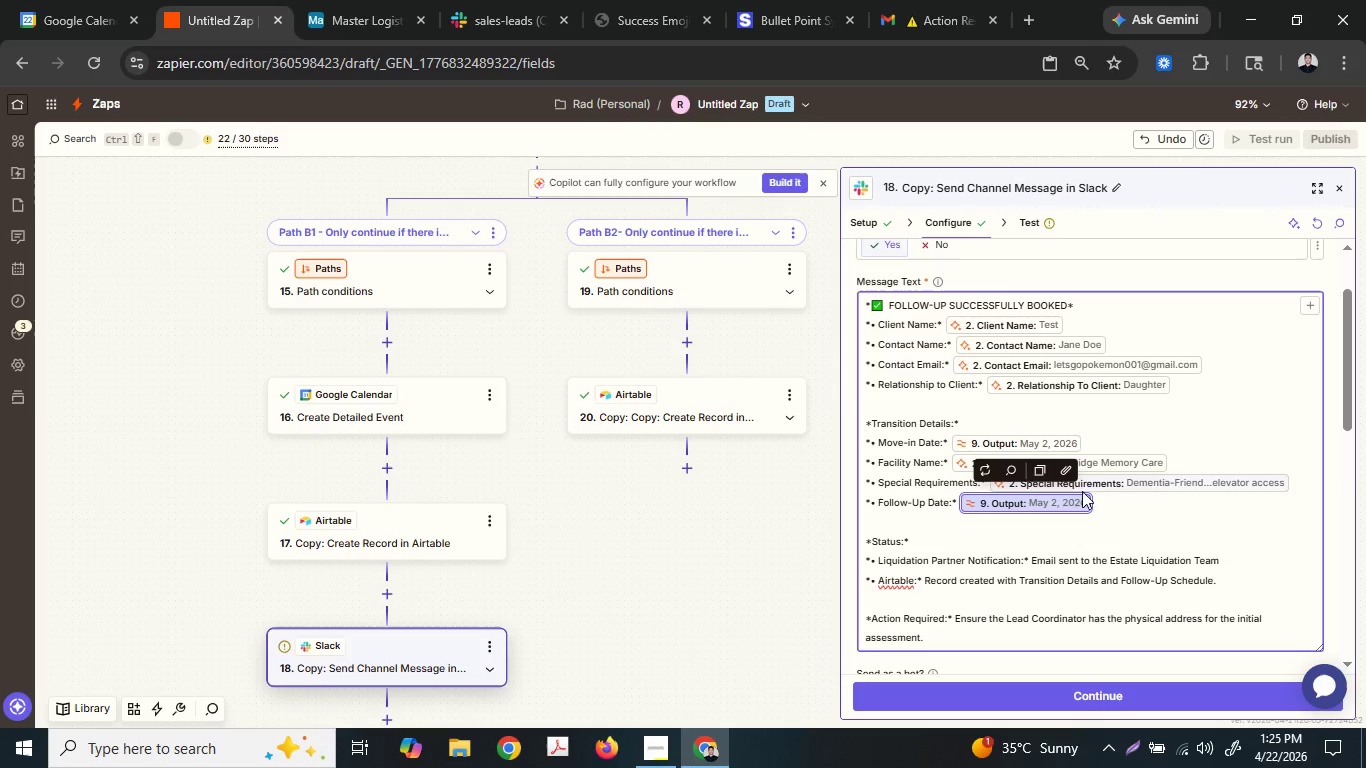 
key(Delete)
 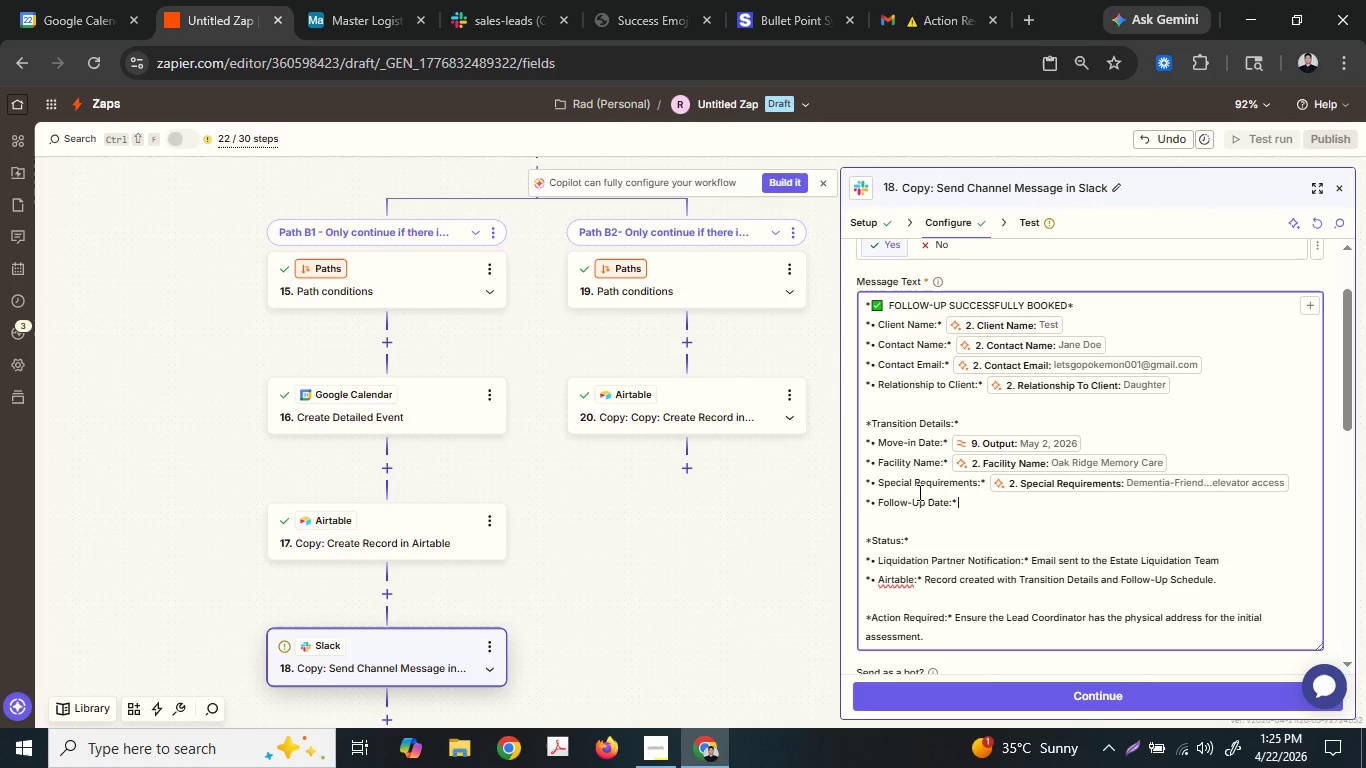 
scroll: coordinate [711, 486], scroll_direction: up, amount: 7.0
 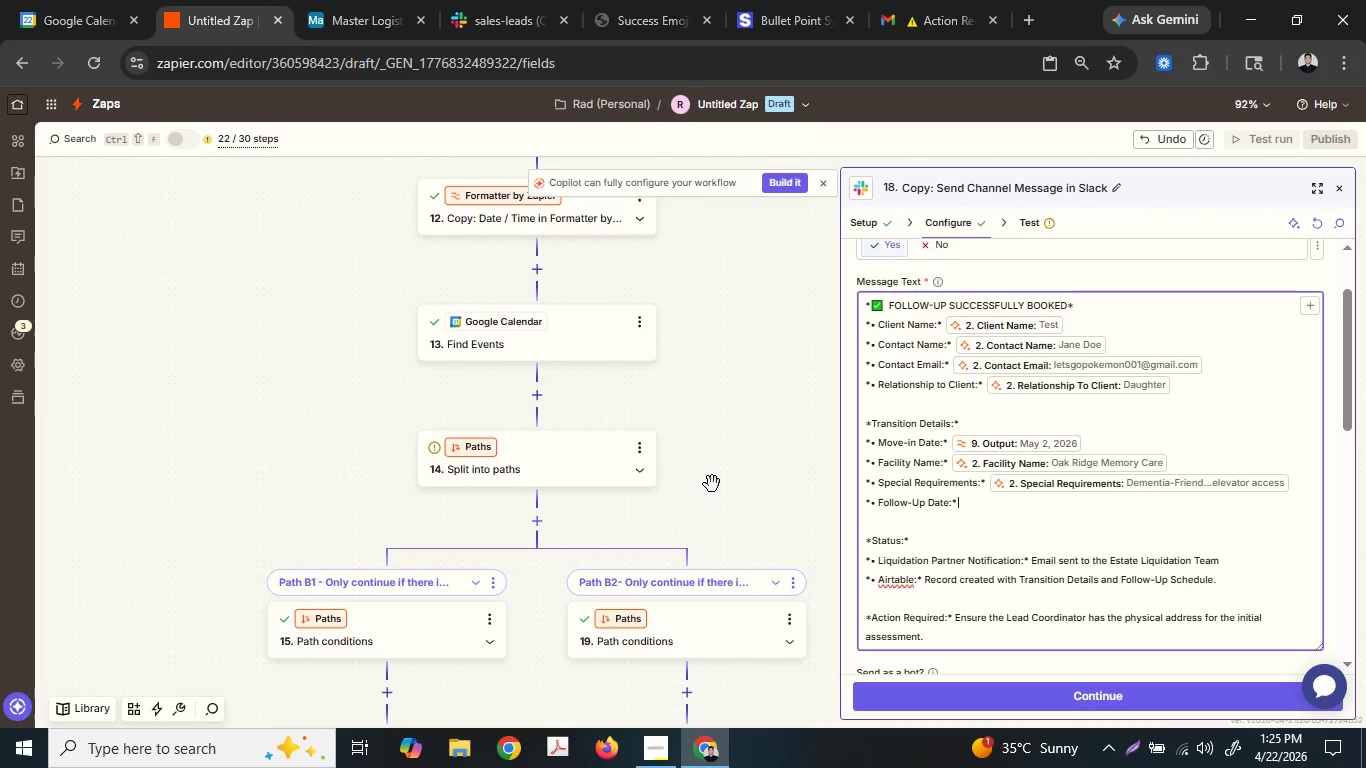 
scroll: coordinate [519, 516], scroll_direction: down, amount: 7.0
 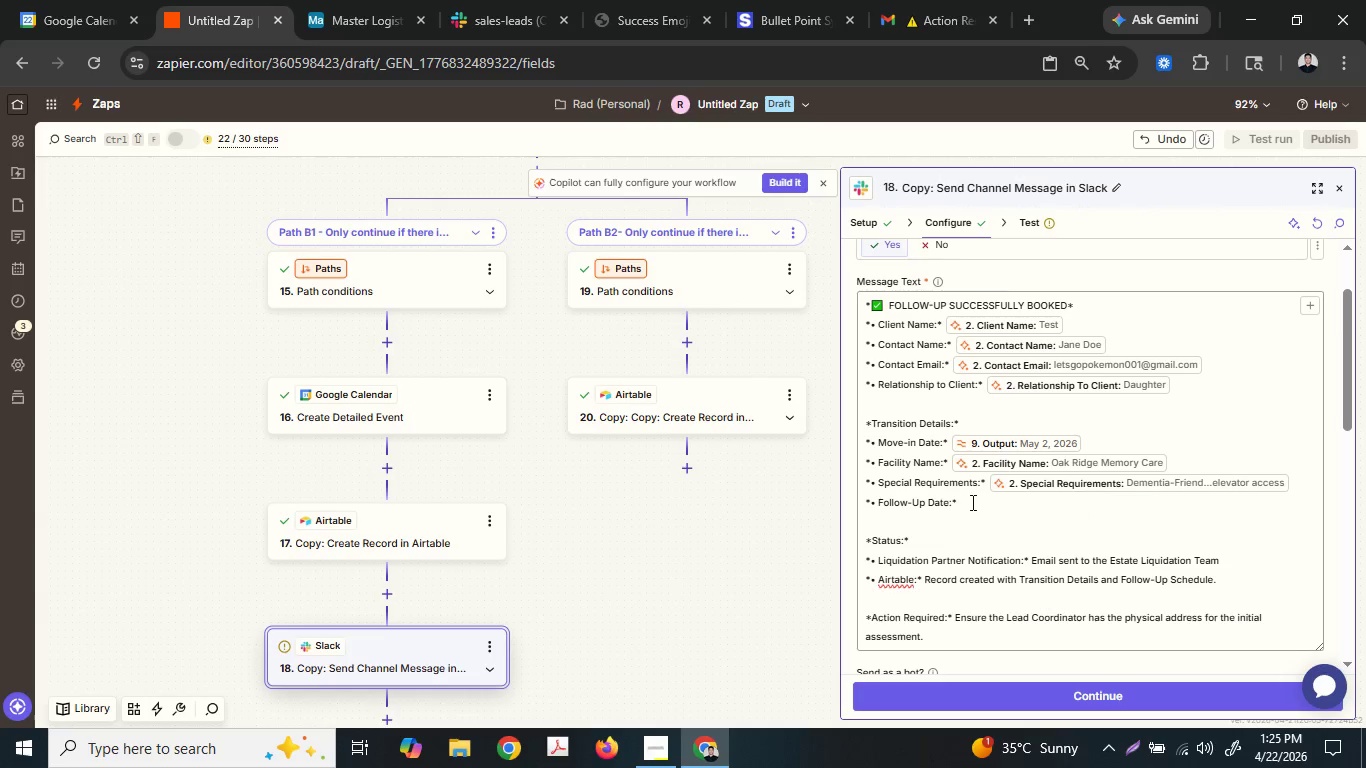 
left_click([973, 501])
 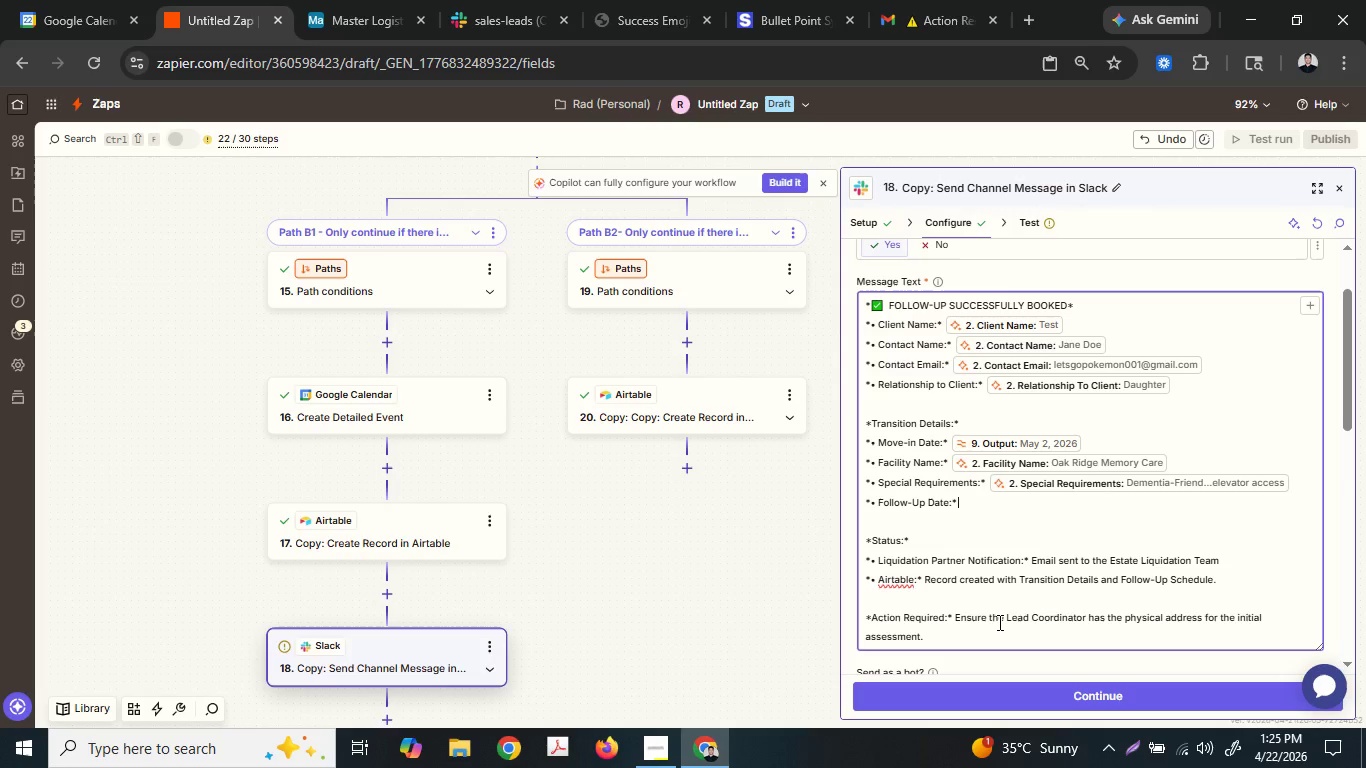 
scroll: coordinate [757, 554], scroll_direction: up, amount: 2.0
 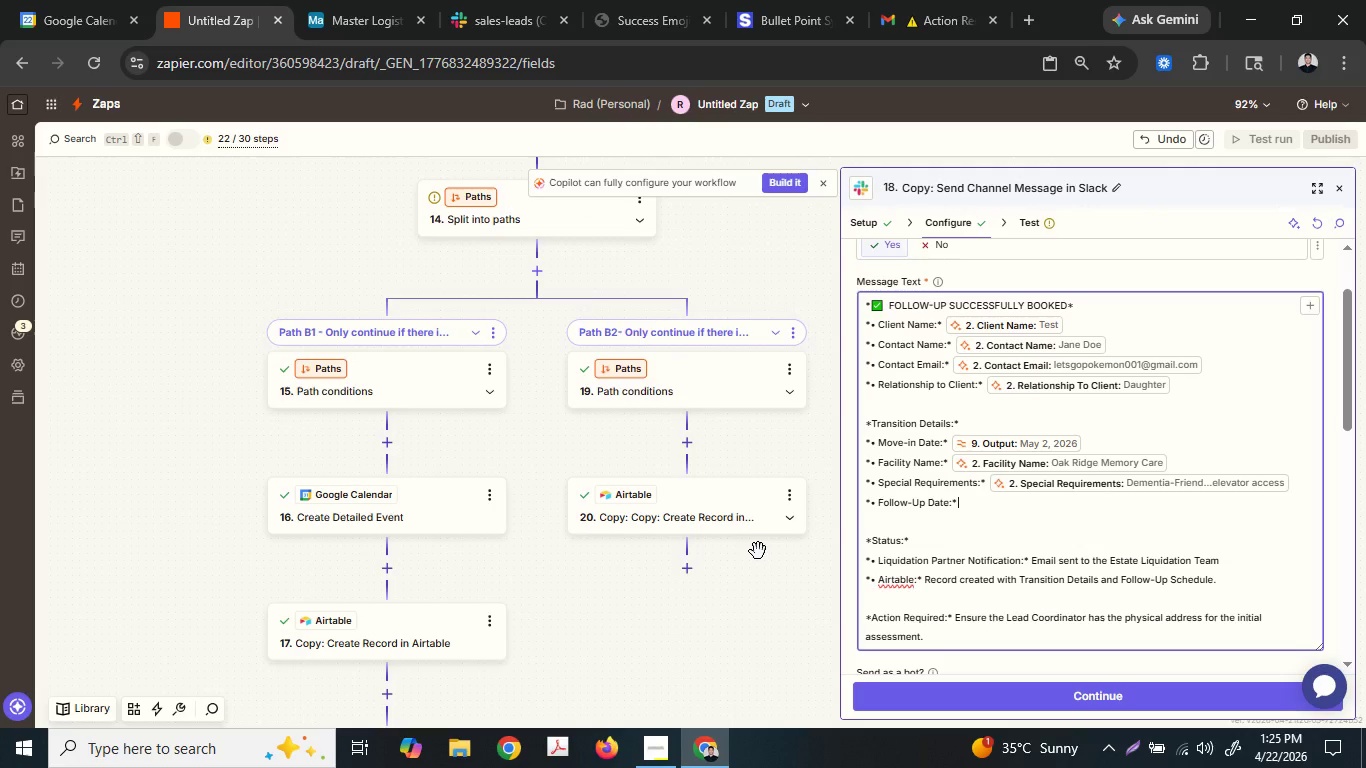 
scroll: coordinate [758, 551], scroll_direction: down, amount: 2.0
 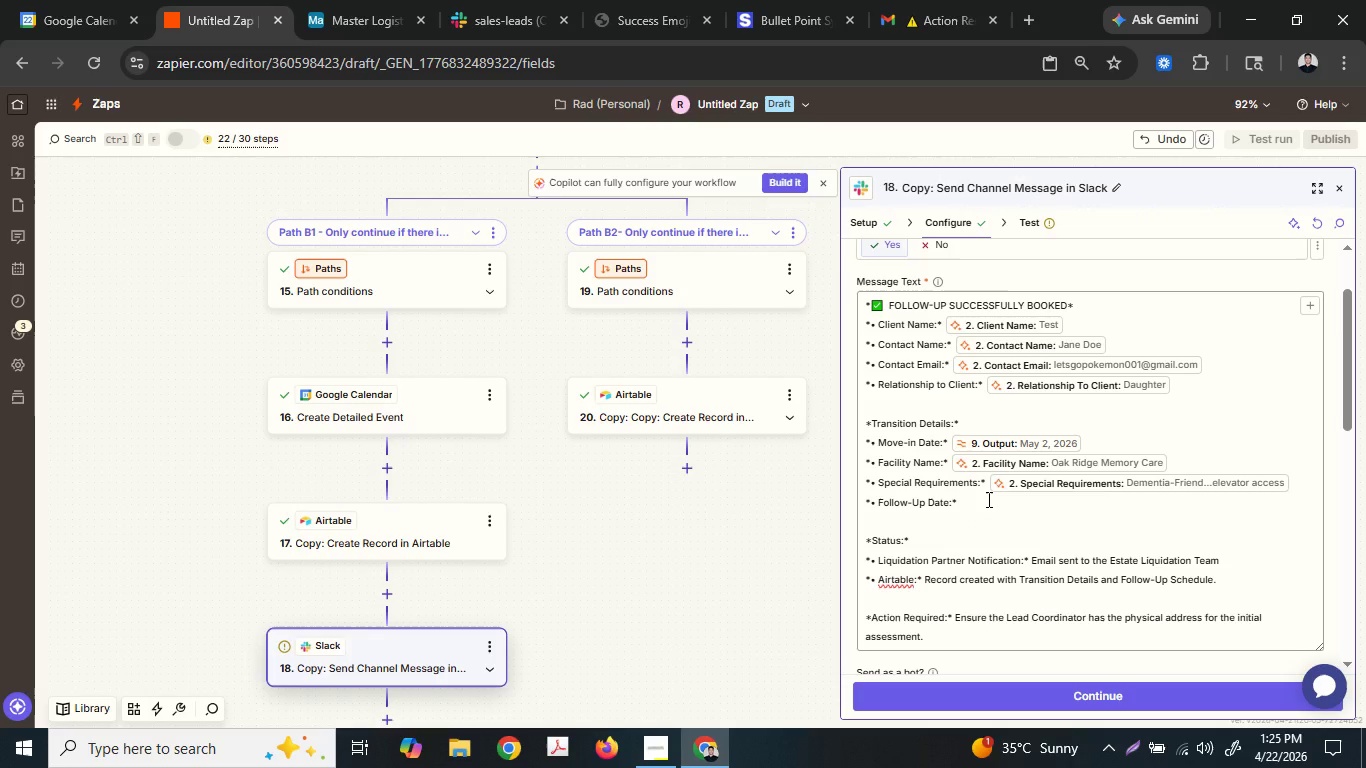 
left_click([987, 499])
 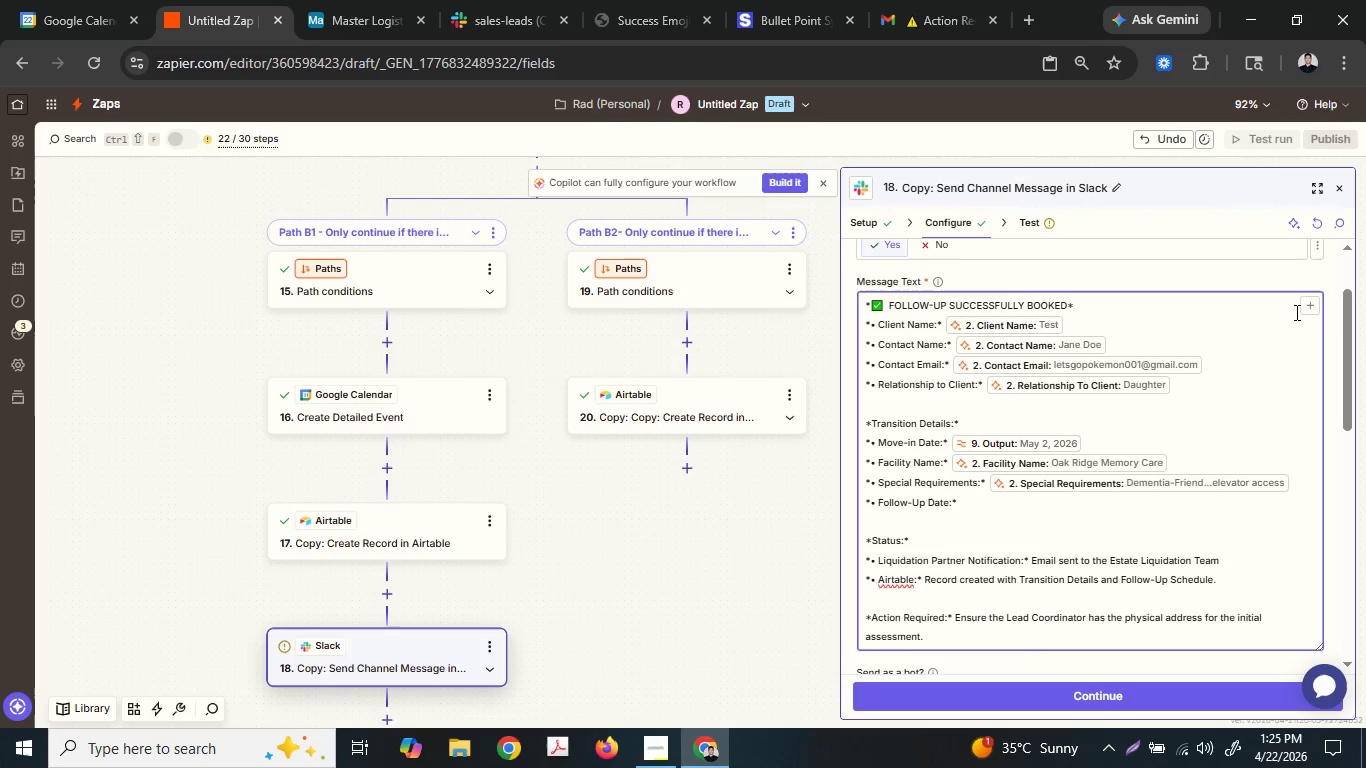 
left_click([1303, 310])
 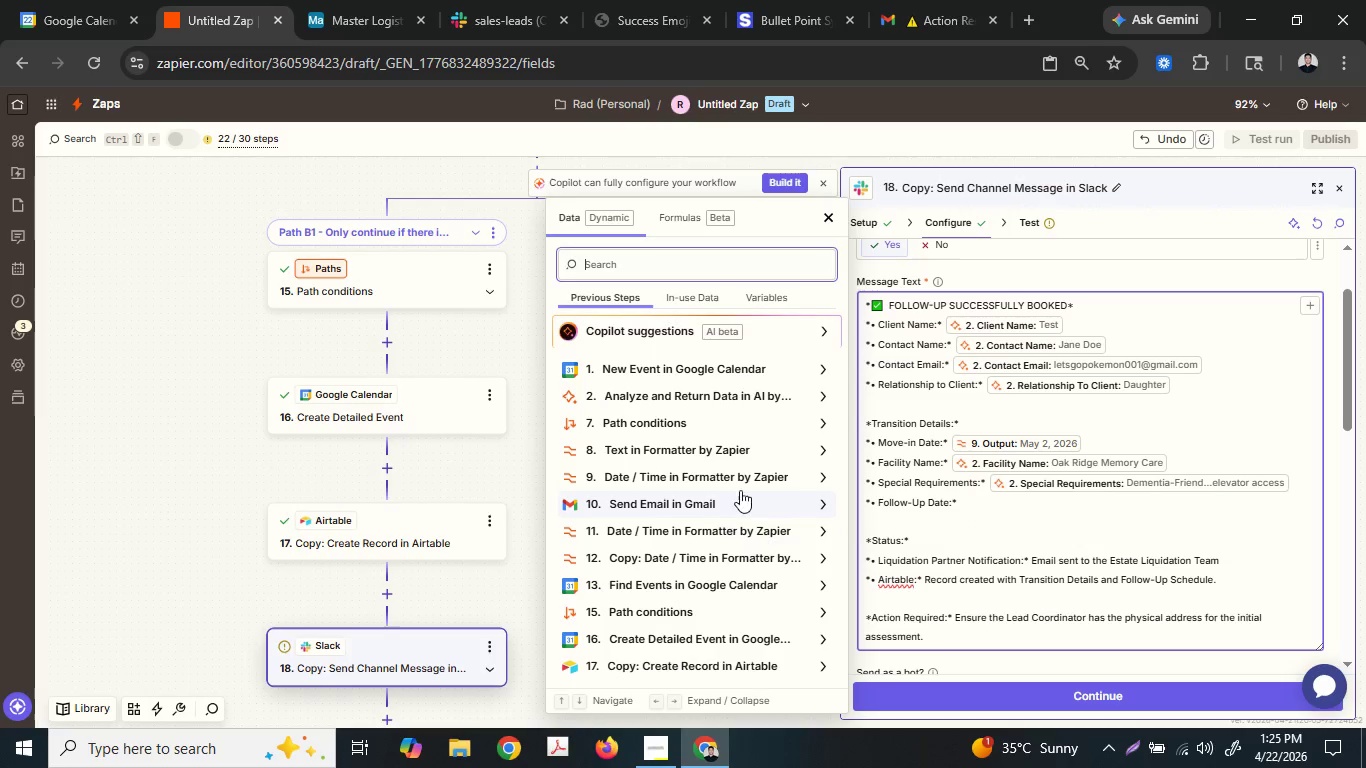 
scroll: coordinate [744, 486], scroll_direction: down, amount: 2.0
 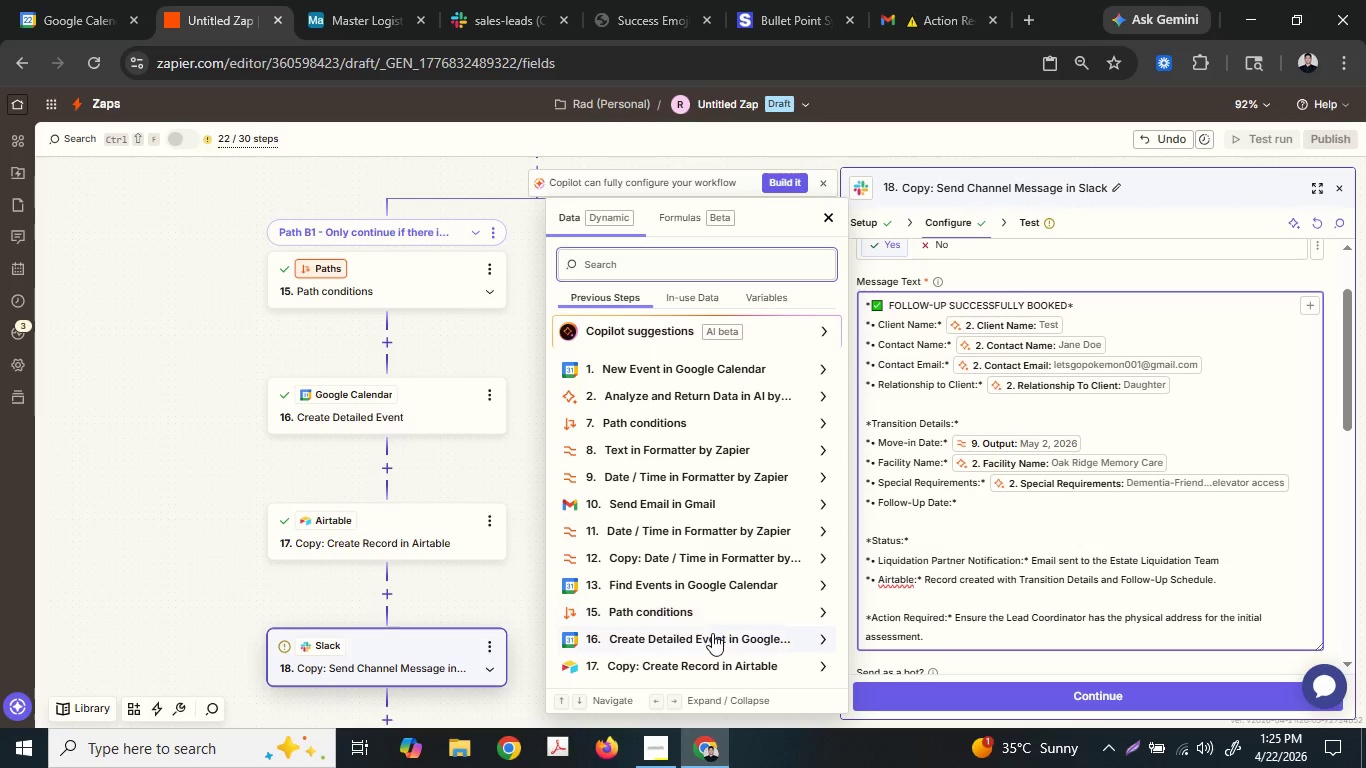 
left_click([712, 634])
 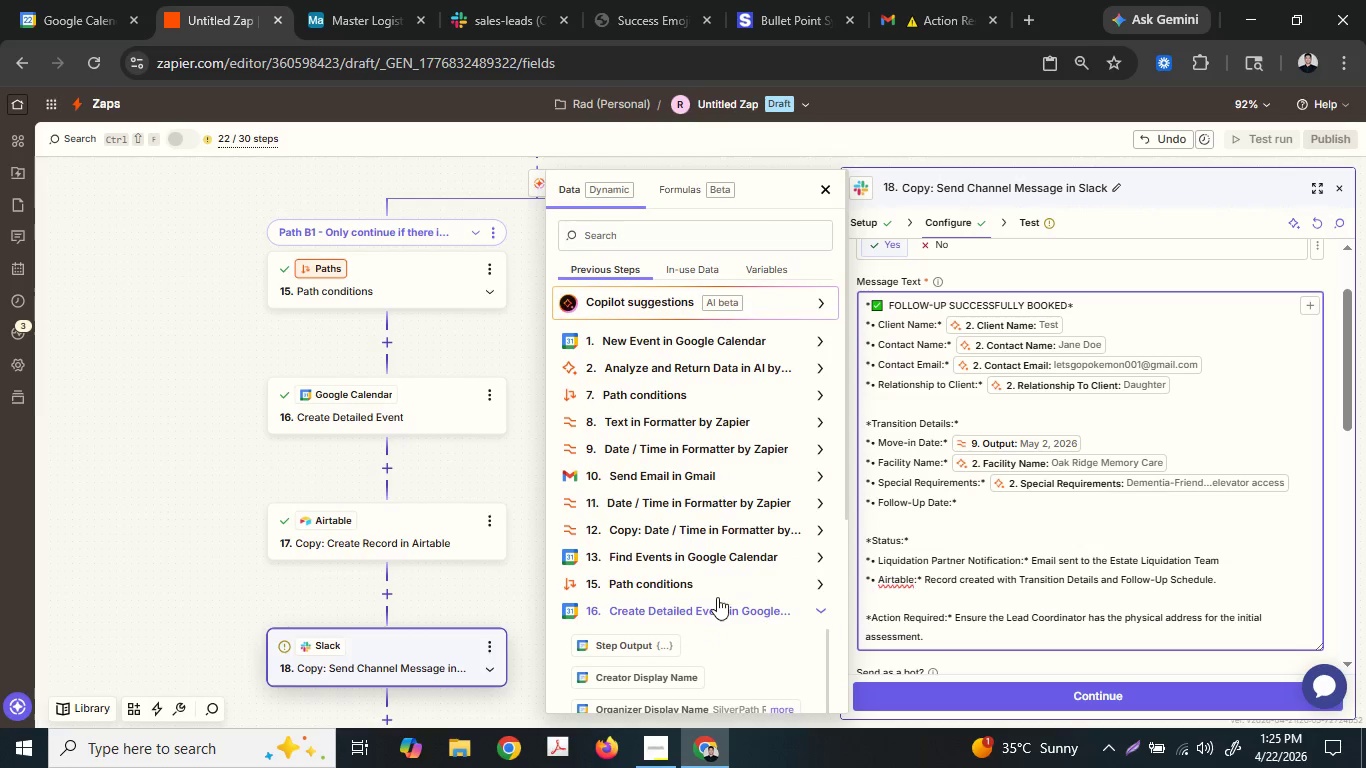 
scroll: coordinate [728, 562], scroll_direction: down, amount: 4.0
 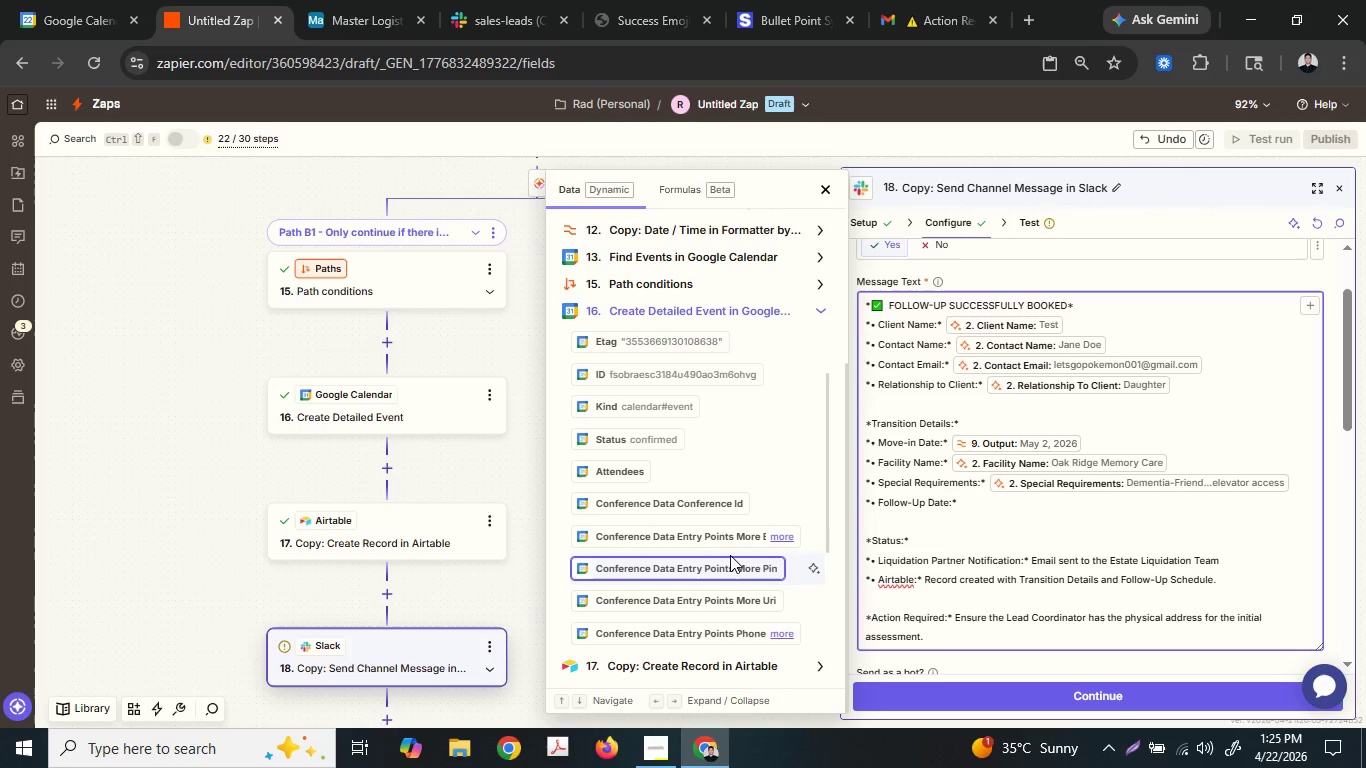 
scroll: coordinate [733, 549], scroll_direction: up, amount: 1.0
 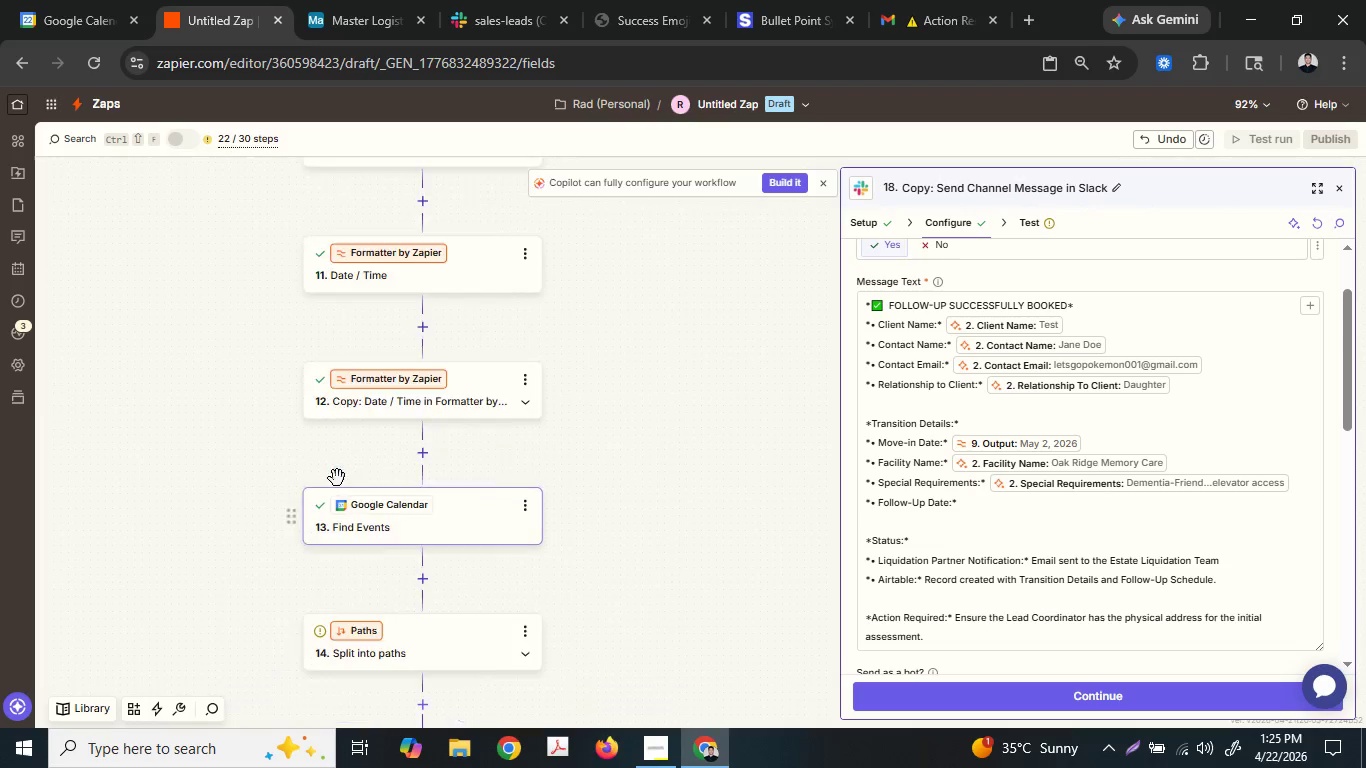 
wait(18.36)
 